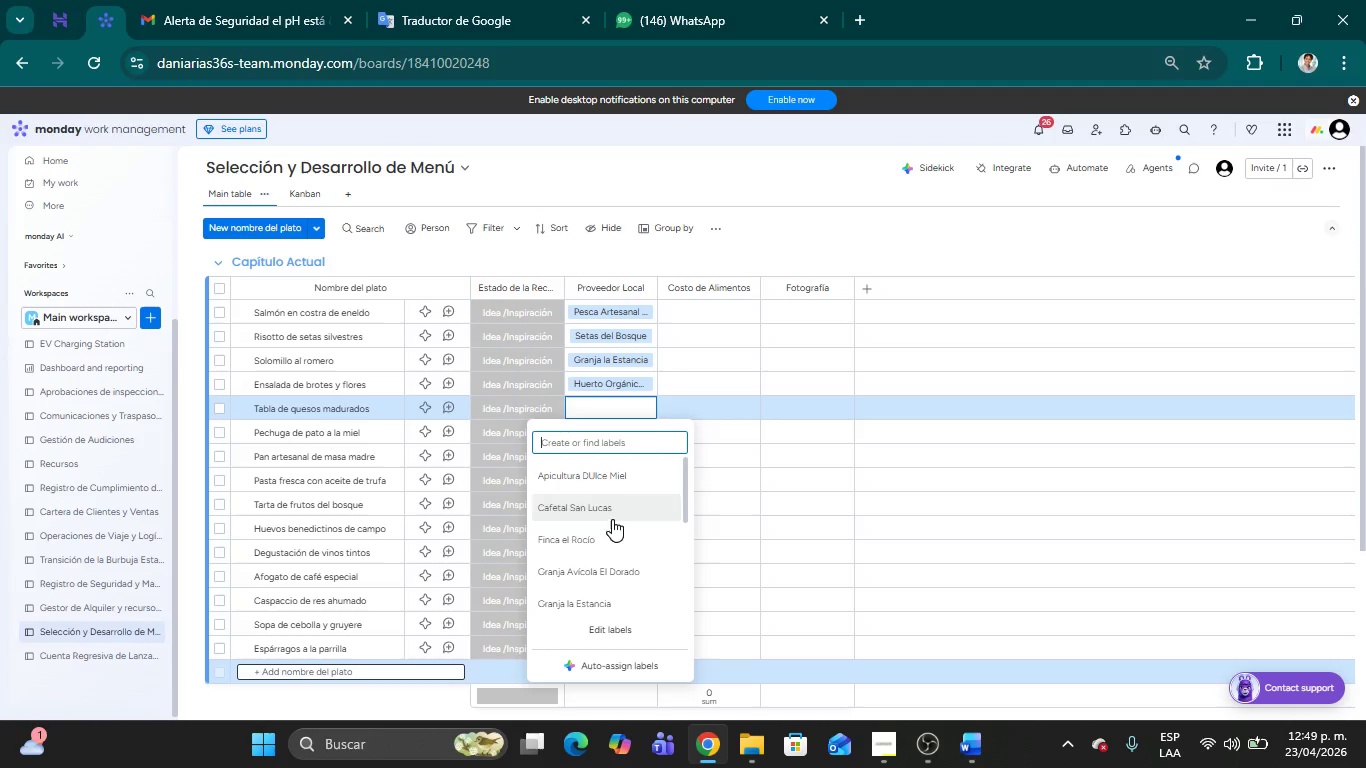 
scroll: coordinate [615, 534], scroll_direction: down, amount: 1.0
 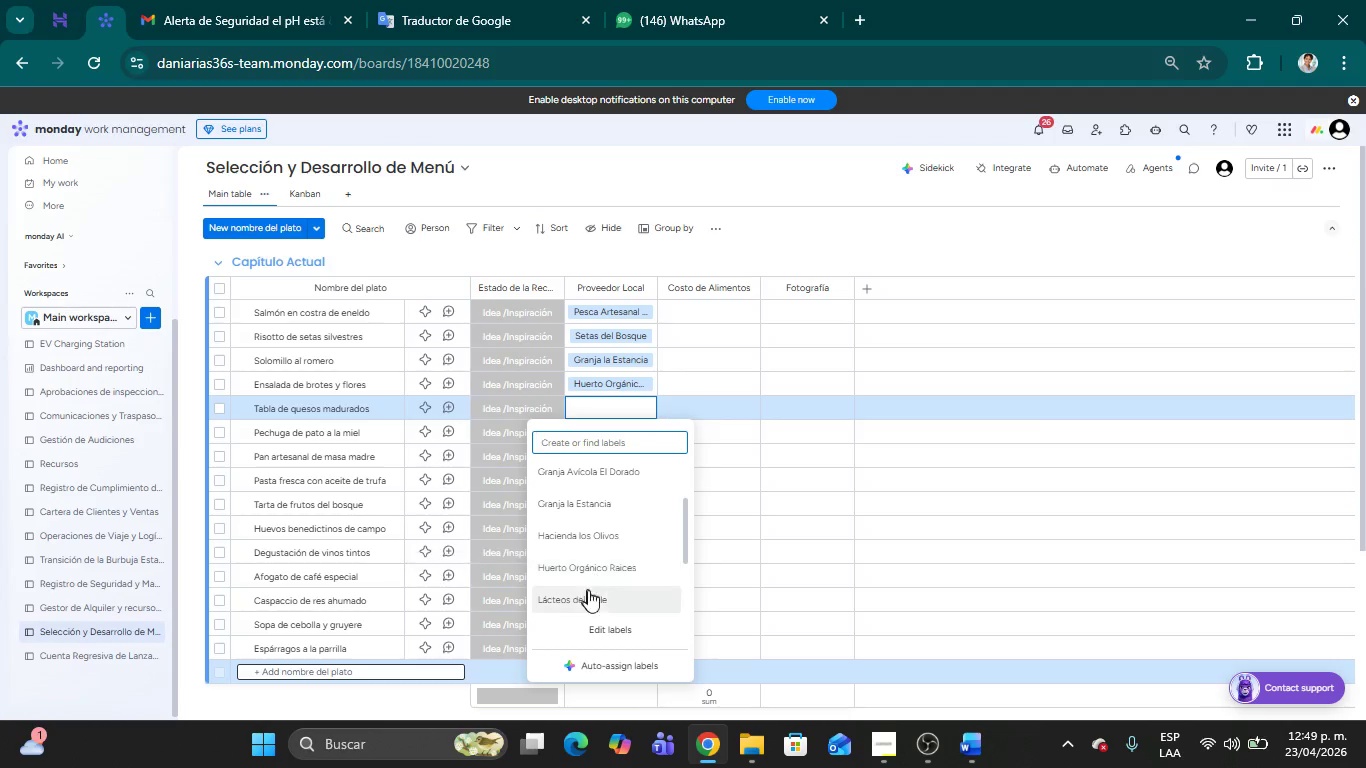 
left_click([594, 597])
 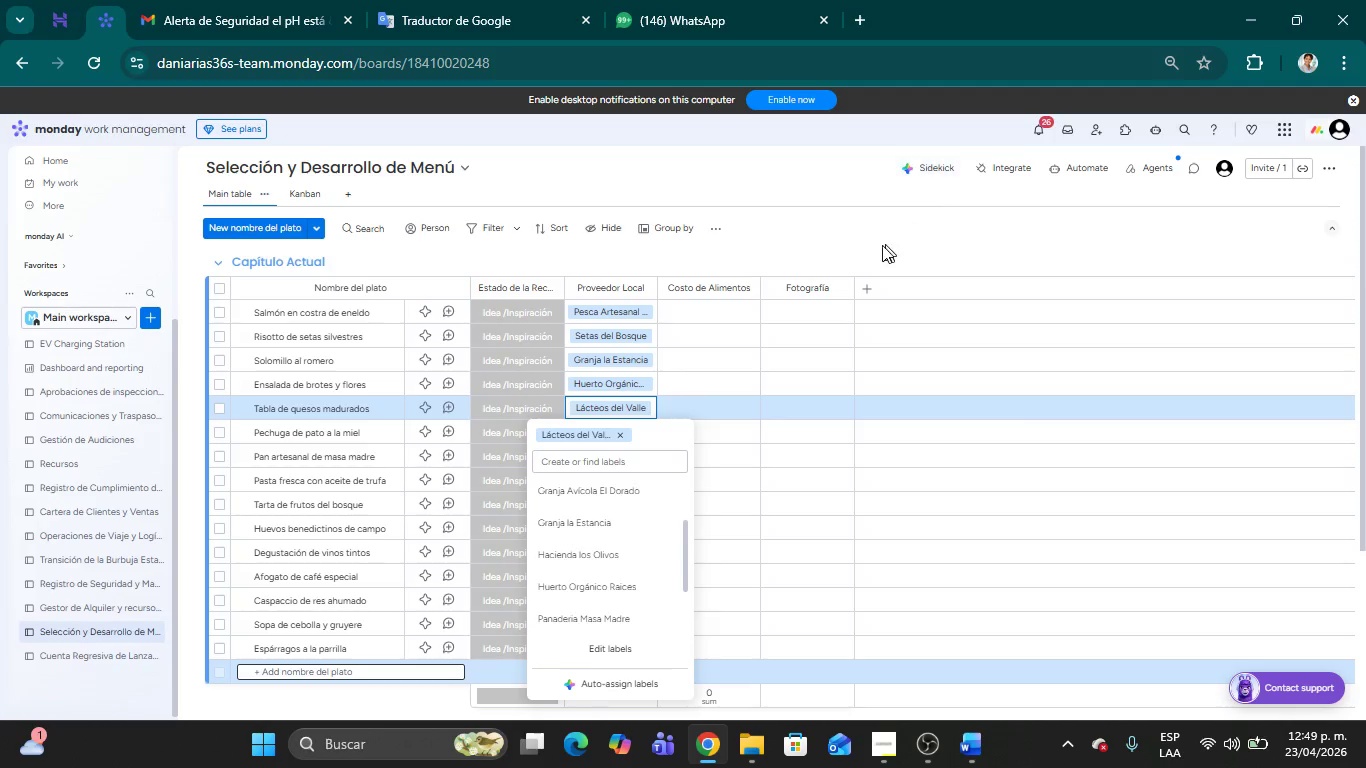 
left_click([868, 251])
 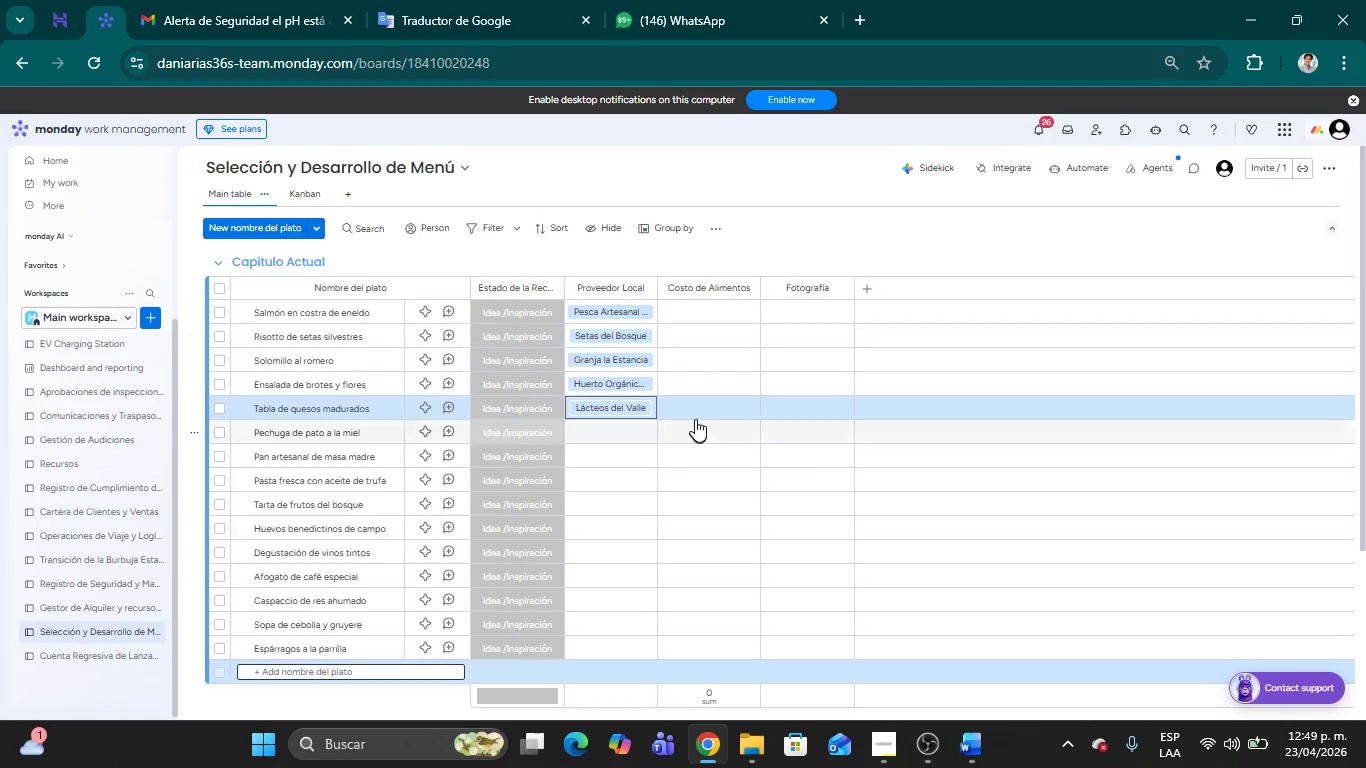 
scroll: coordinate [695, 419], scroll_direction: down, amount: 1.0
 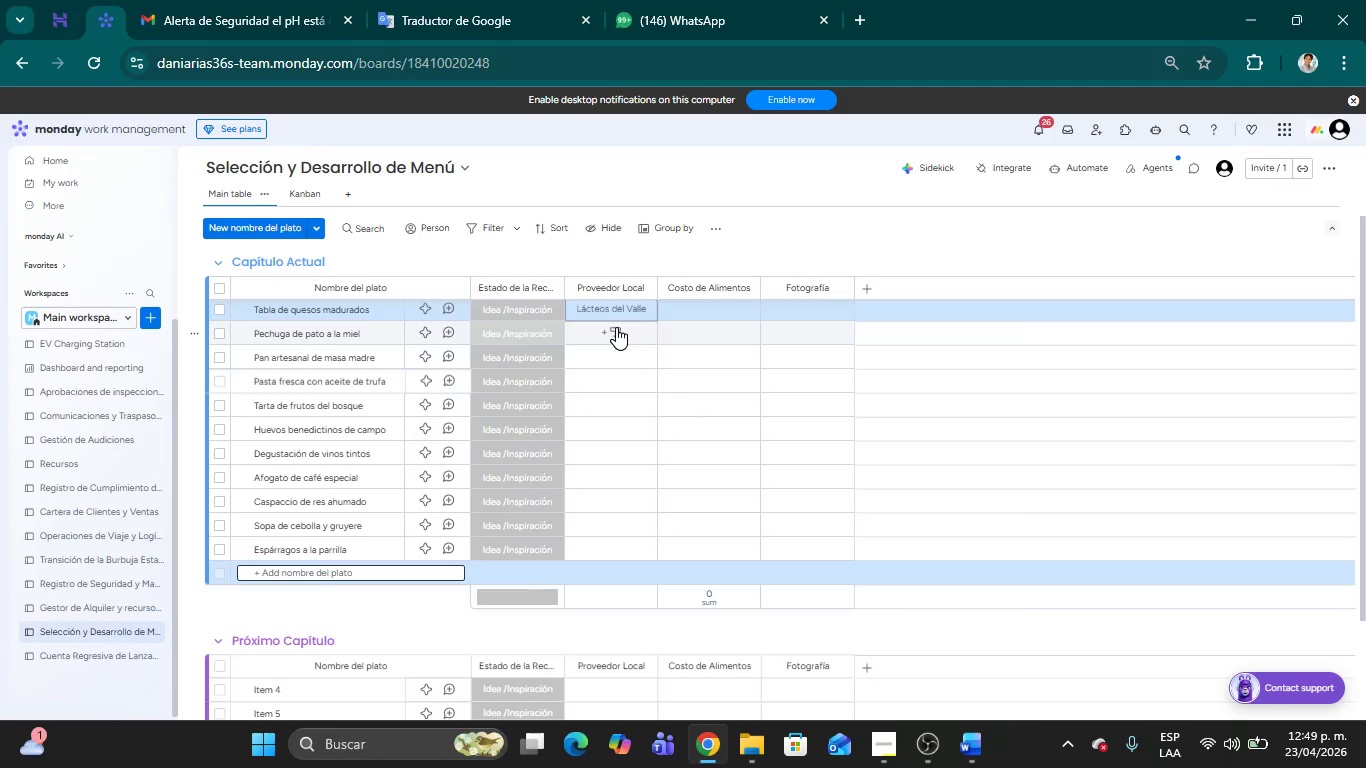 
left_click([616, 327])
 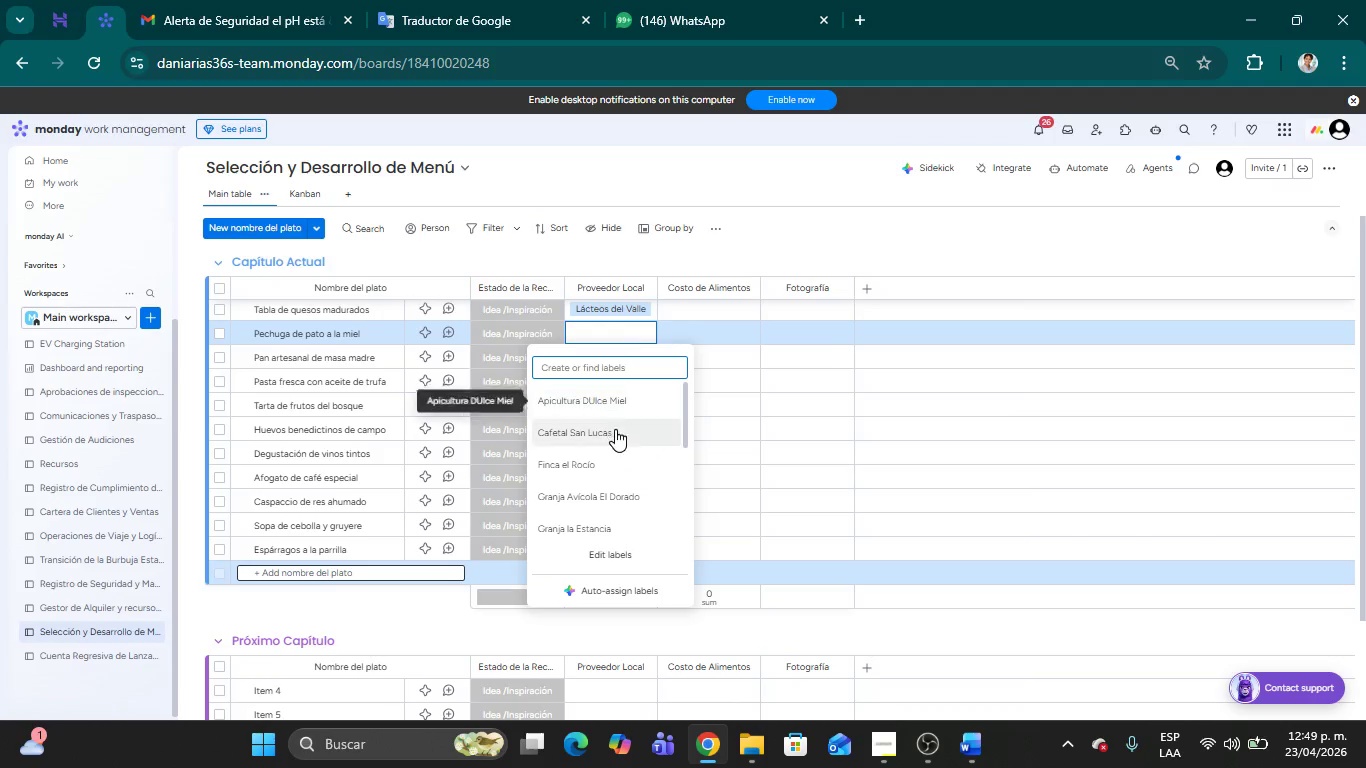 
left_click([592, 406])
 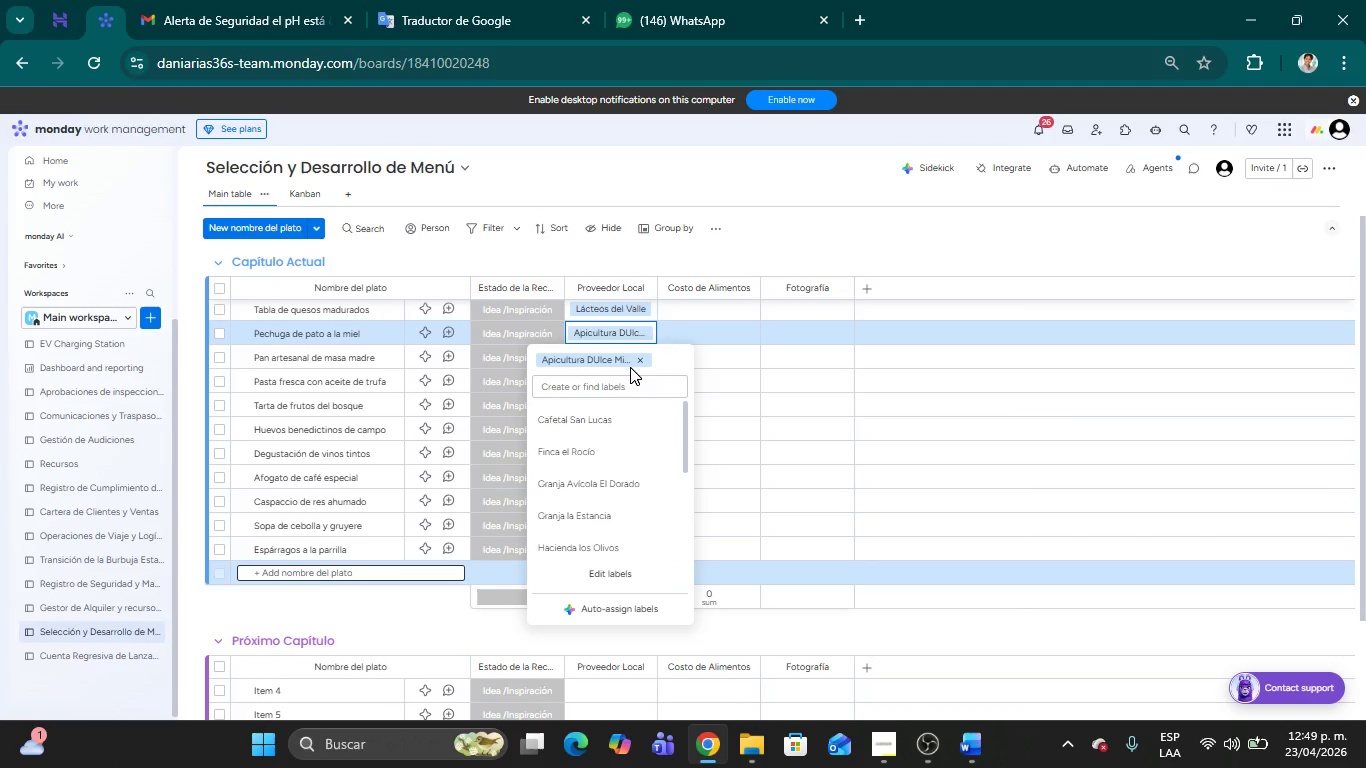 
left_click([887, 232])
 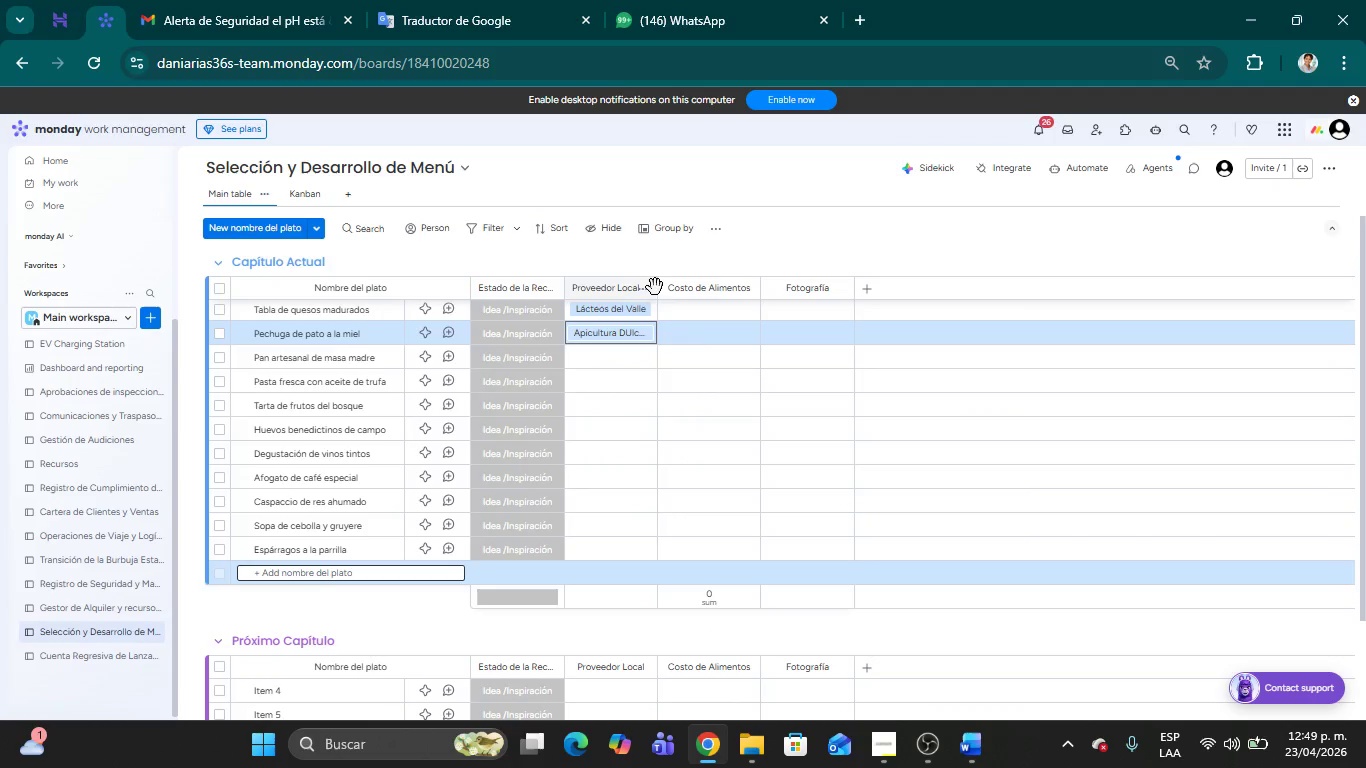 
left_click_drag(start_coordinate=[657, 283], to_coordinate=[722, 288])
 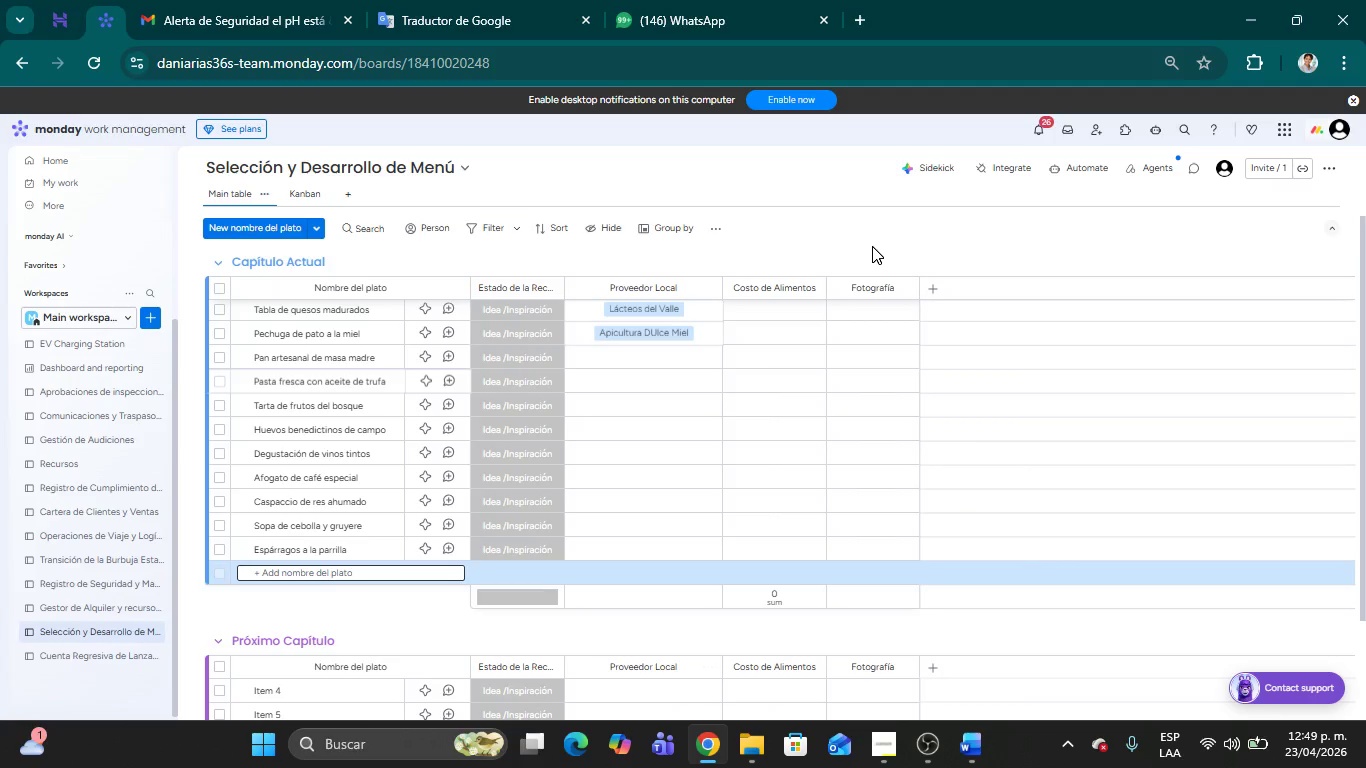 
left_click([872, 246])
 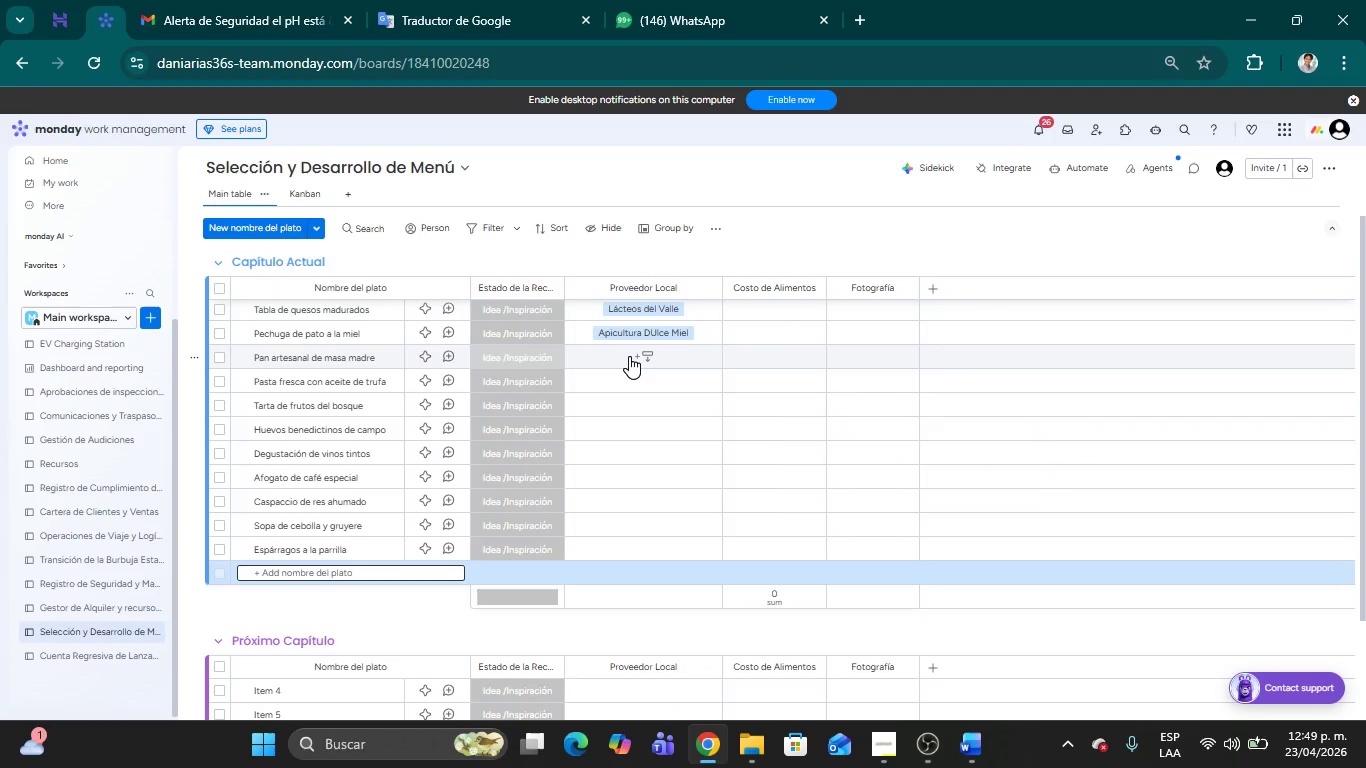 
left_click([629, 356])
 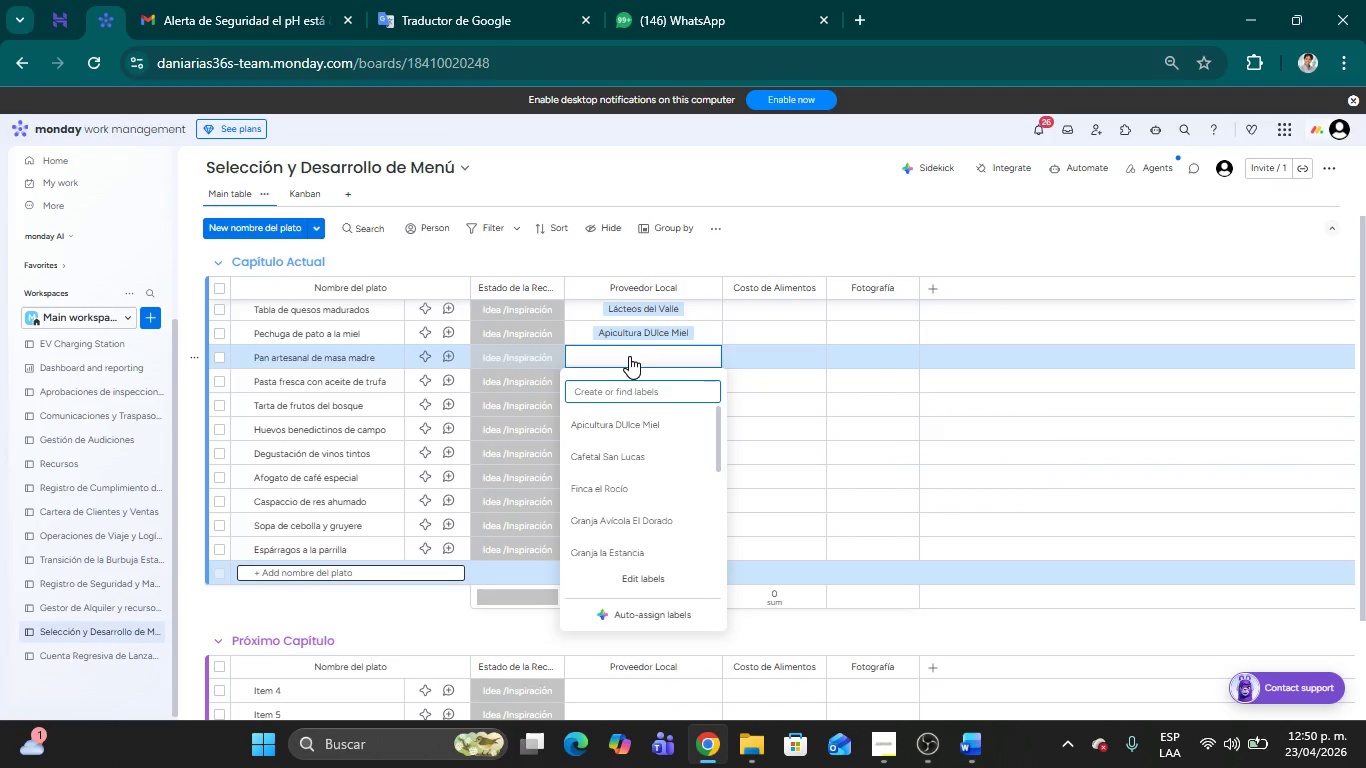 
scroll: coordinate [659, 462], scroll_direction: down, amount: 2.0
 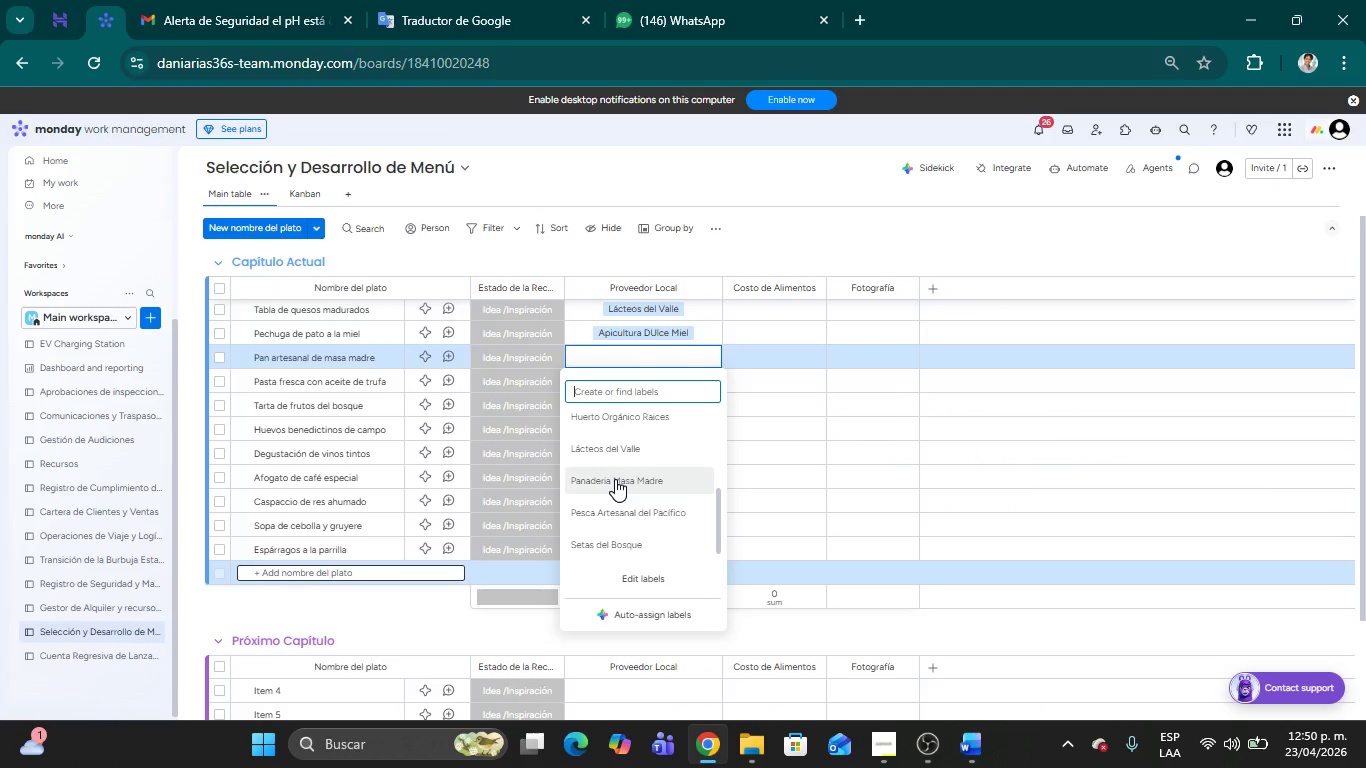 
left_click([615, 479])
 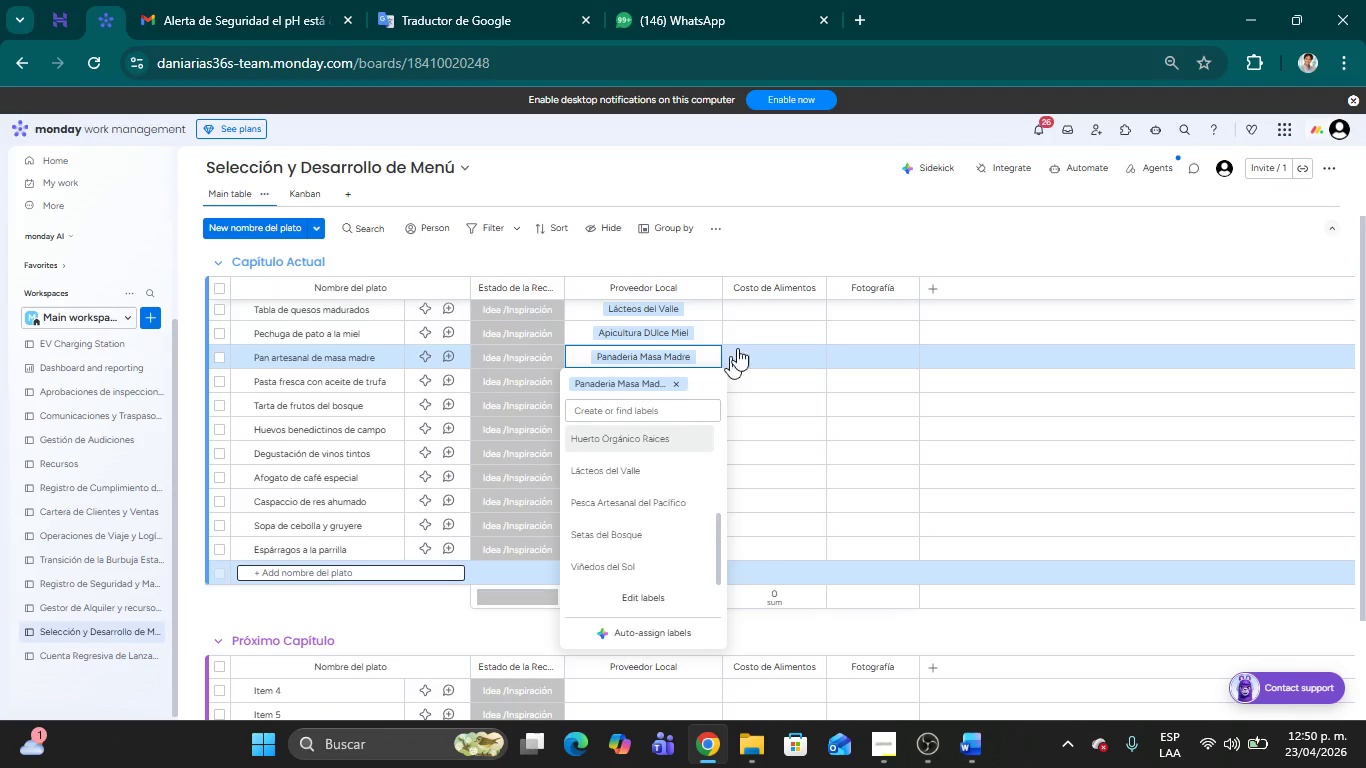 
left_click([864, 245])
 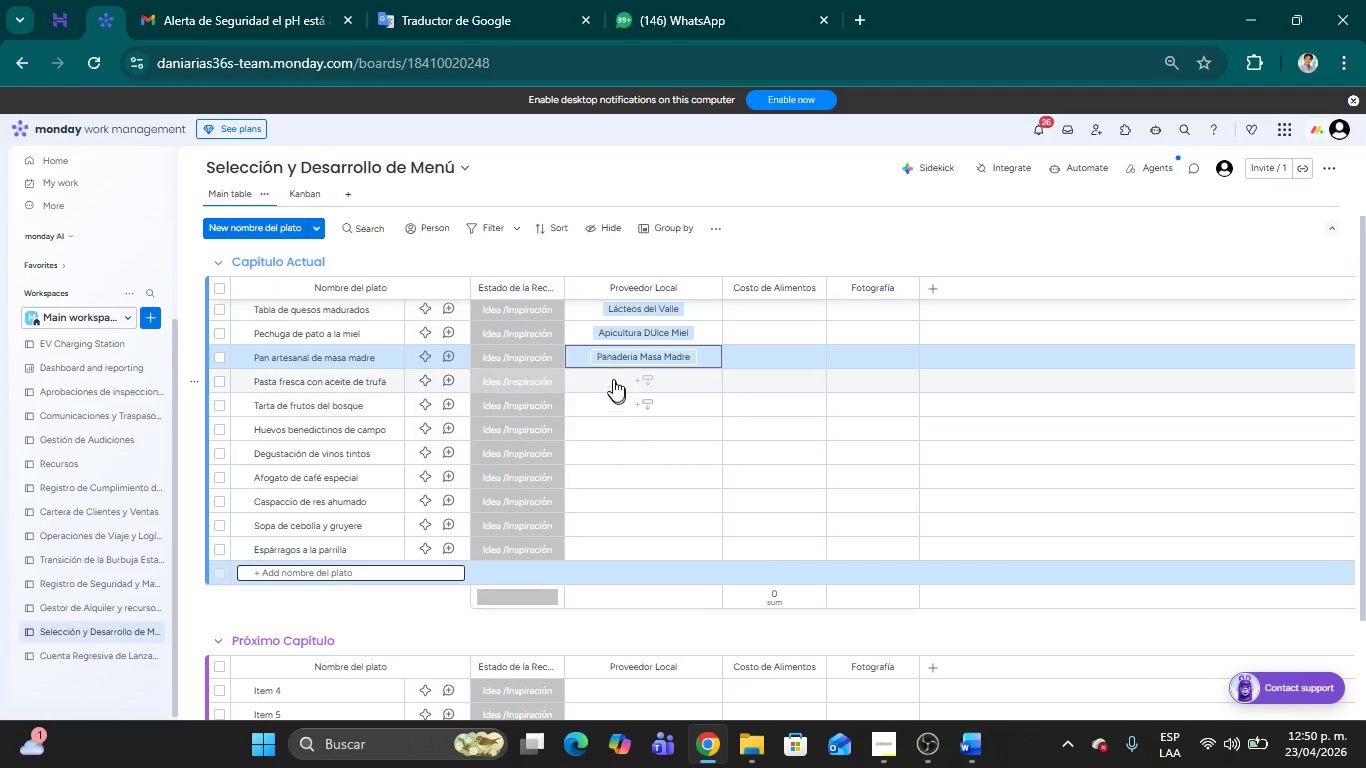 
left_click([613, 377])
 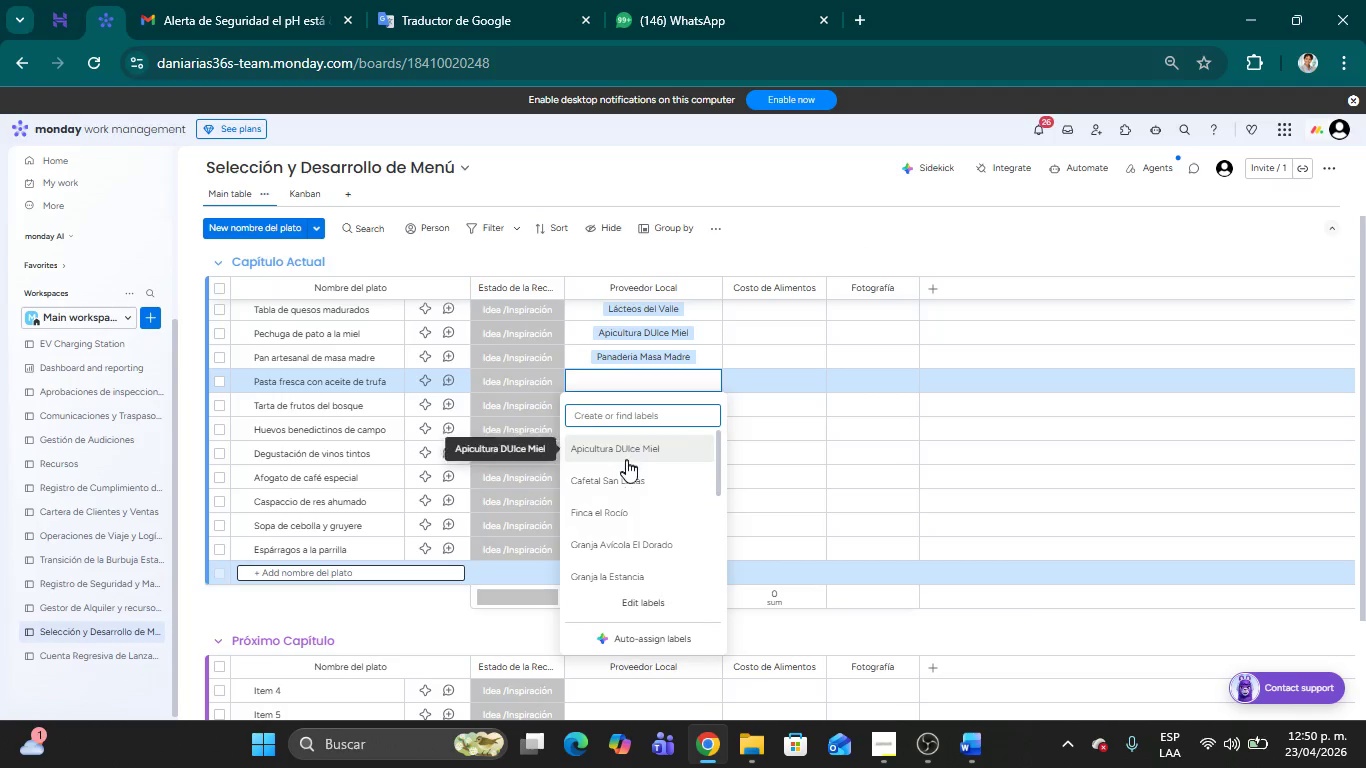 
scroll: coordinate [626, 468], scroll_direction: down, amount: 1.0
 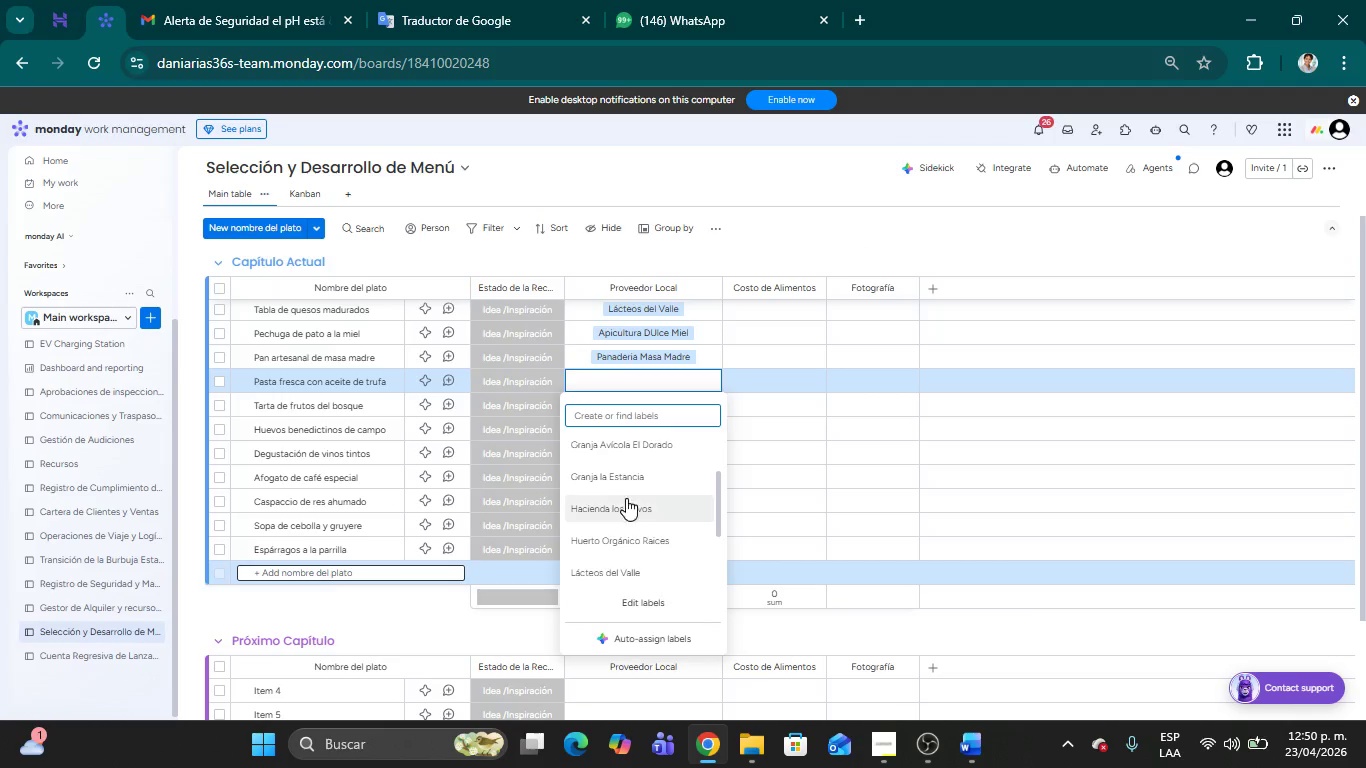 
left_click([642, 514])
 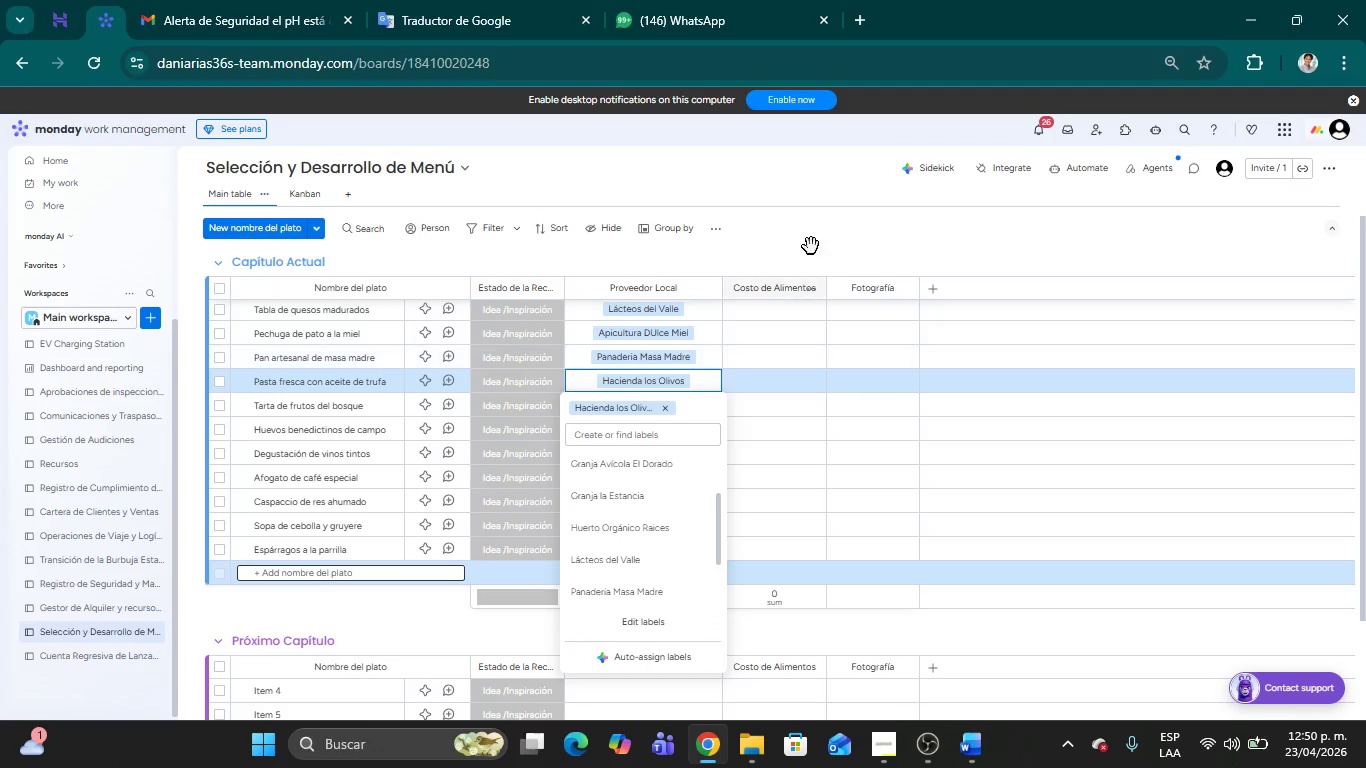 
left_click([811, 246])
 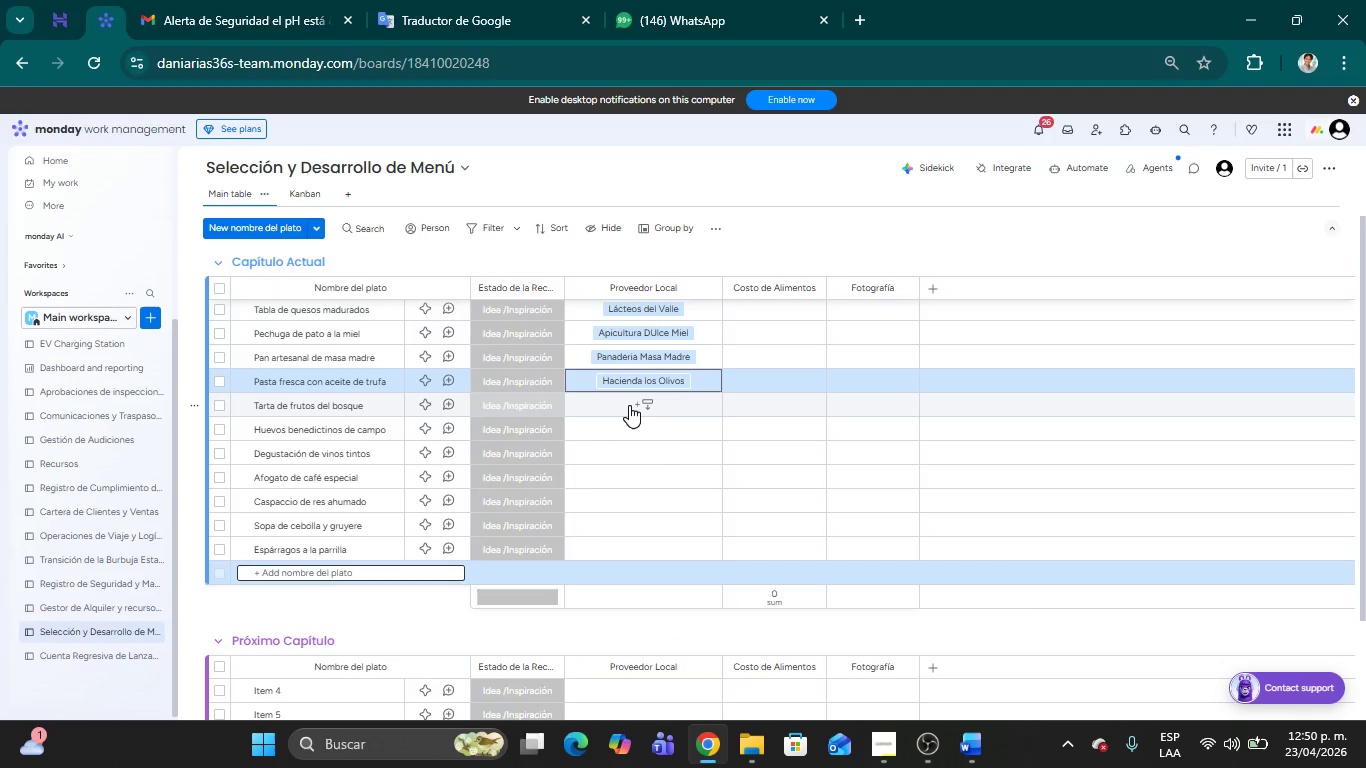 
left_click([629, 405])
 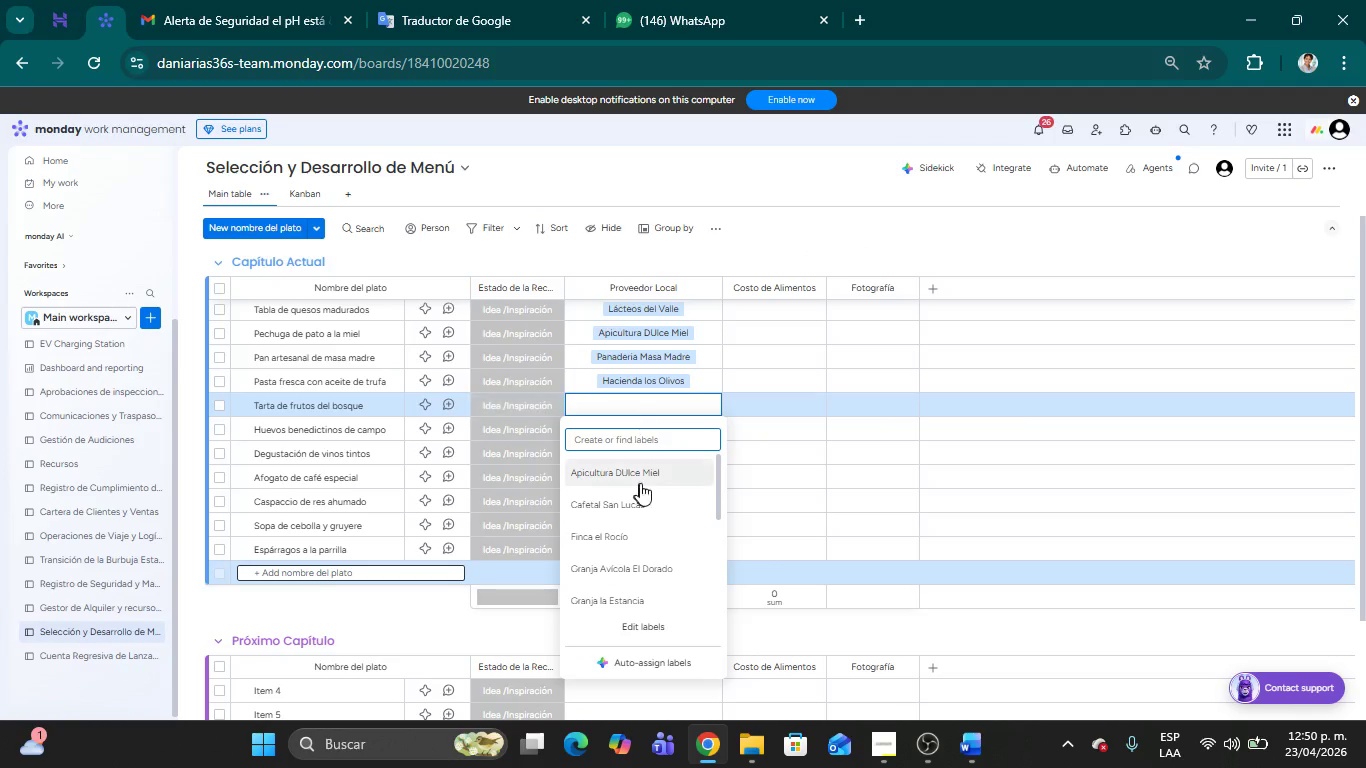 
left_click([616, 532])
 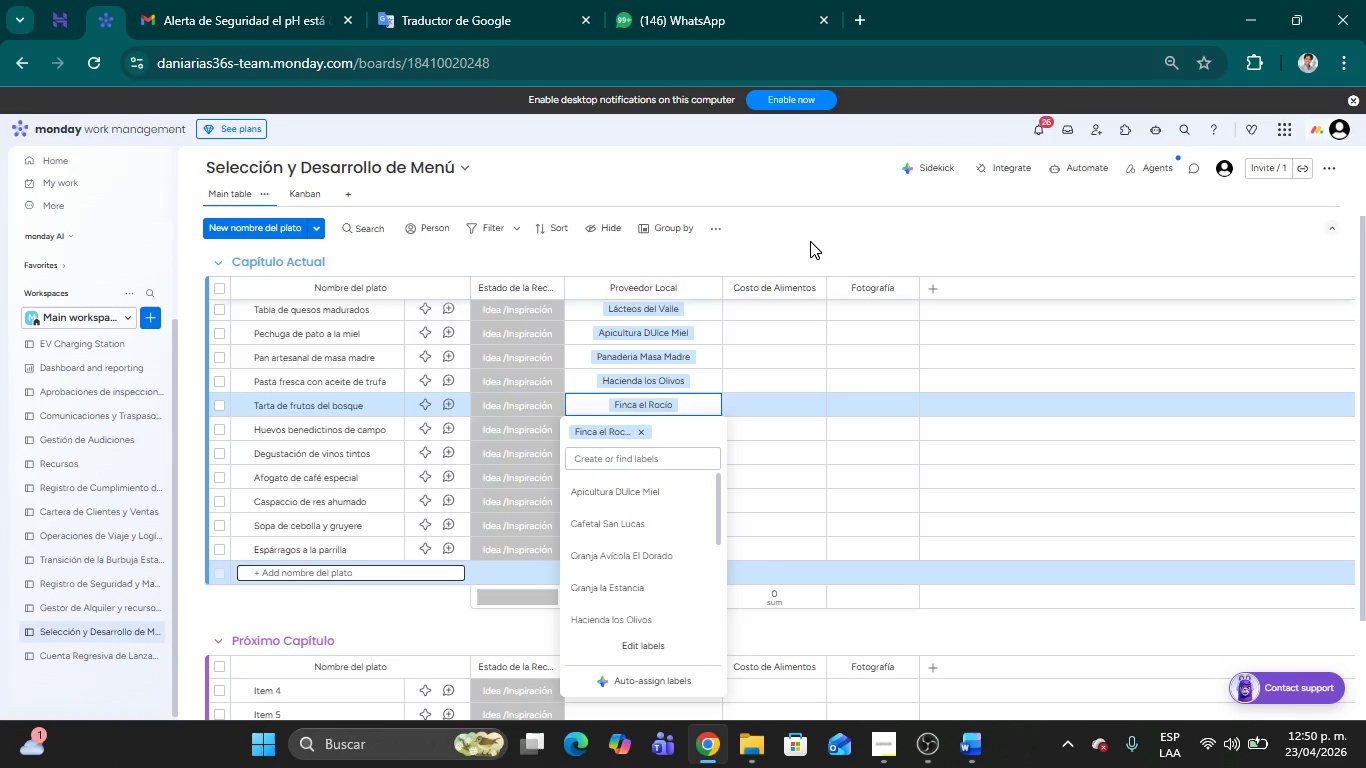 
left_click([810, 241])
 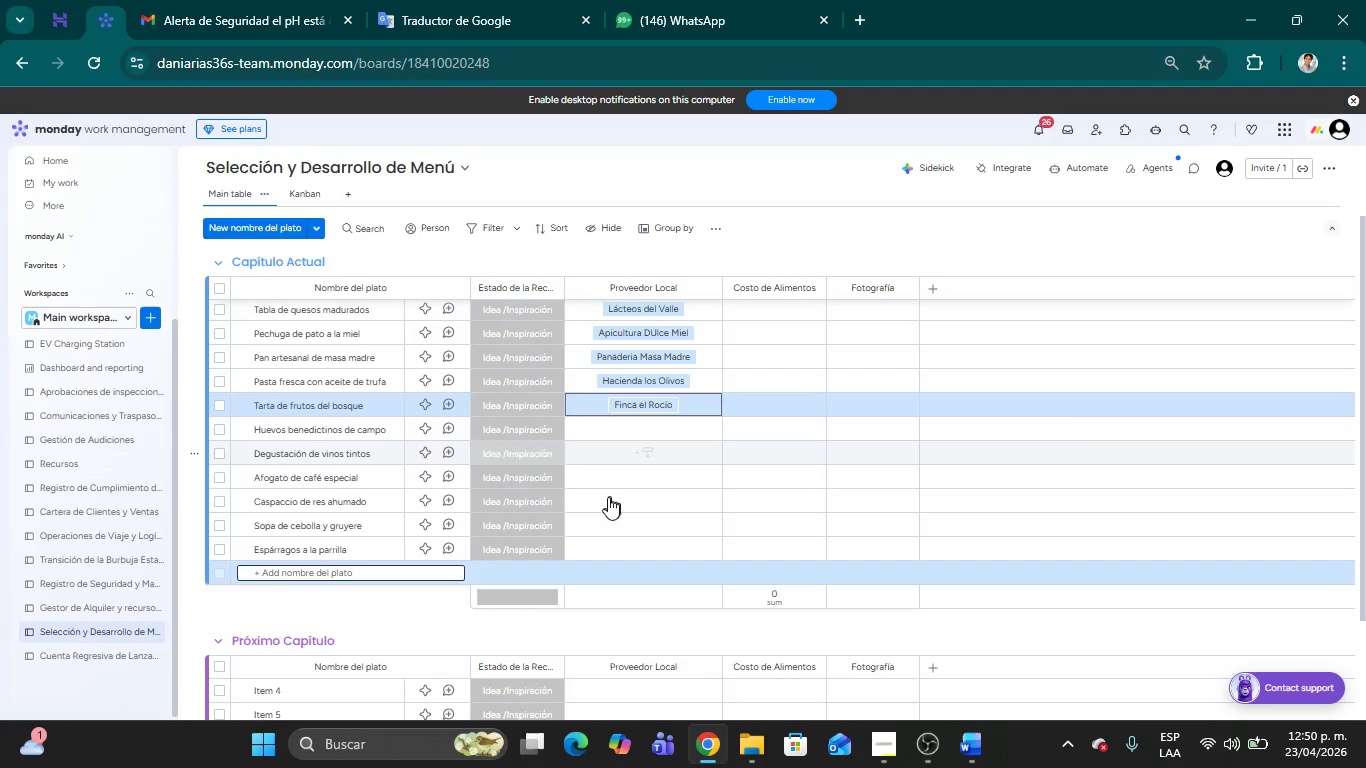 
scroll: coordinate [608, 498], scroll_direction: down, amount: 1.0
 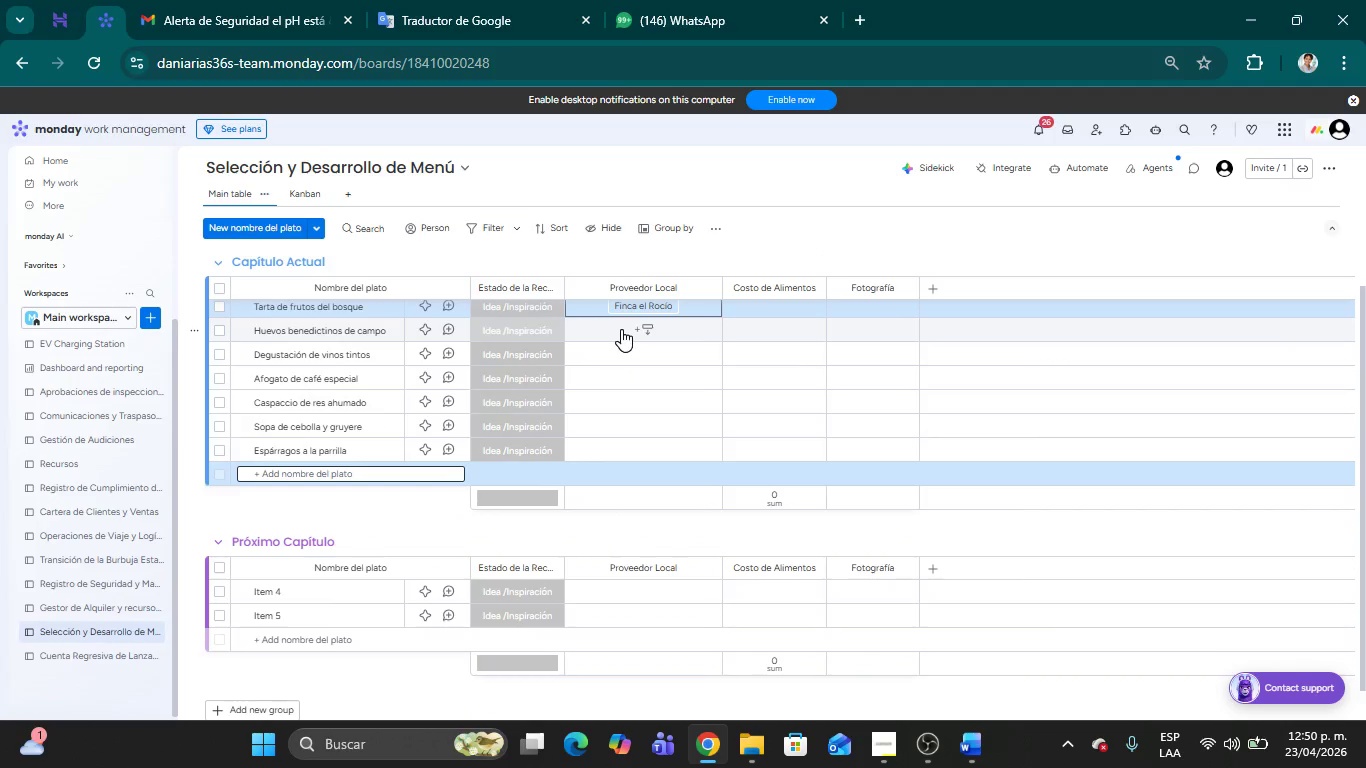 
left_click([640, 329])
 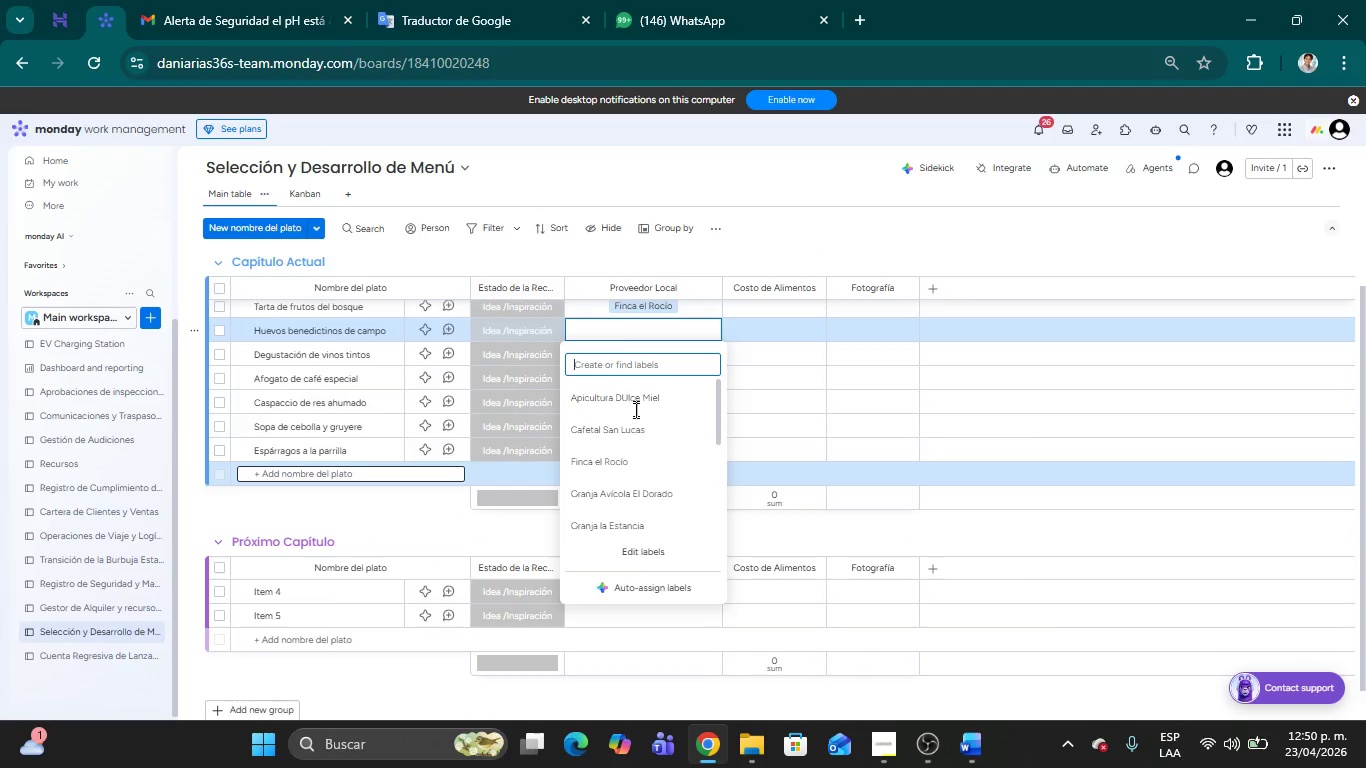 
scroll: coordinate [642, 439], scroll_direction: down, amount: 1.0
 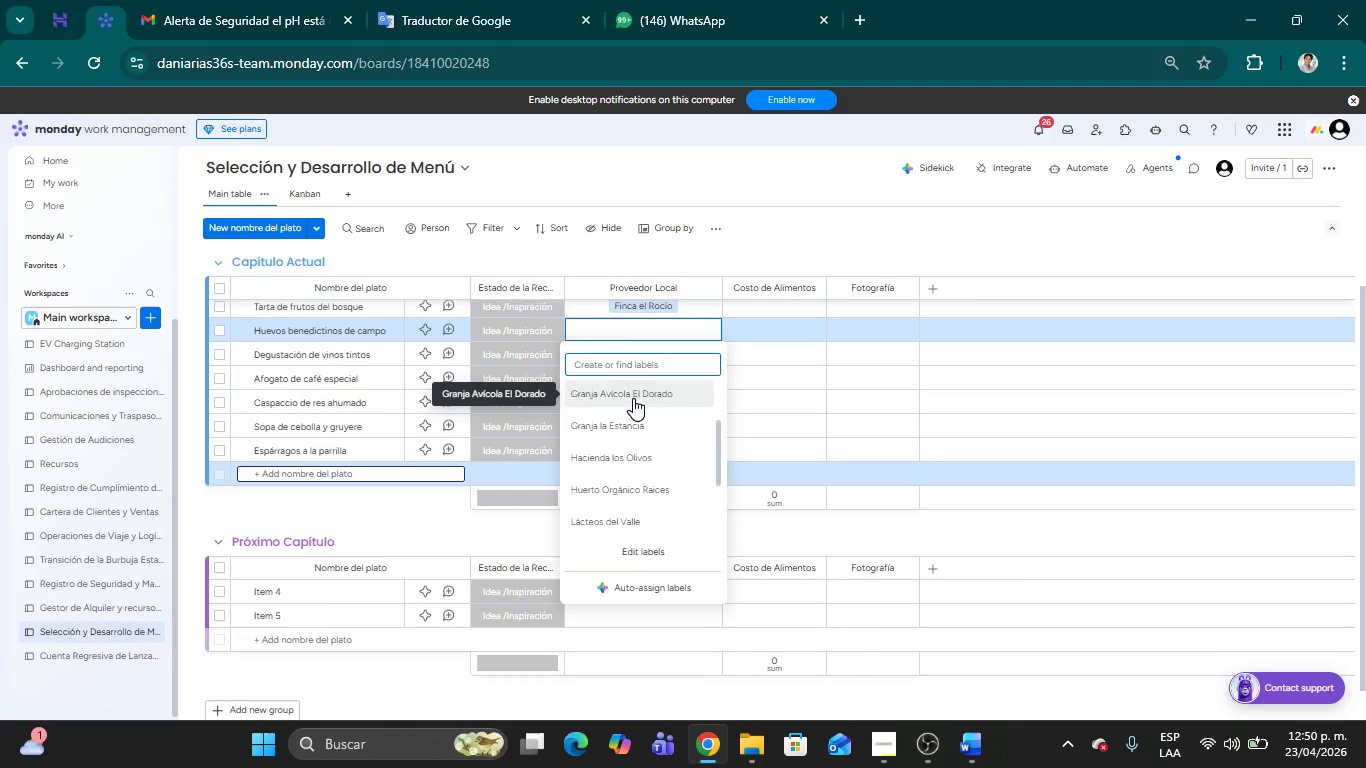 
left_click([633, 398])
 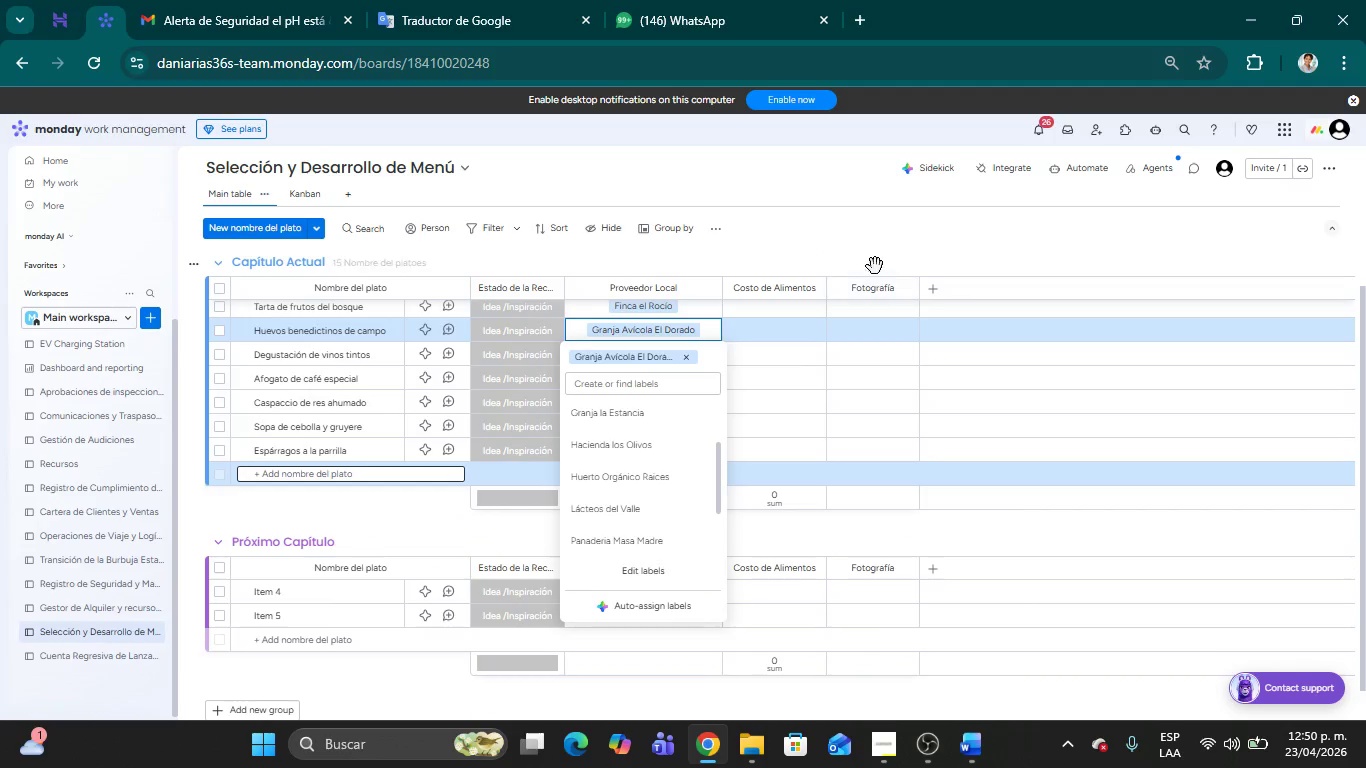 
left_click([868, 255])
 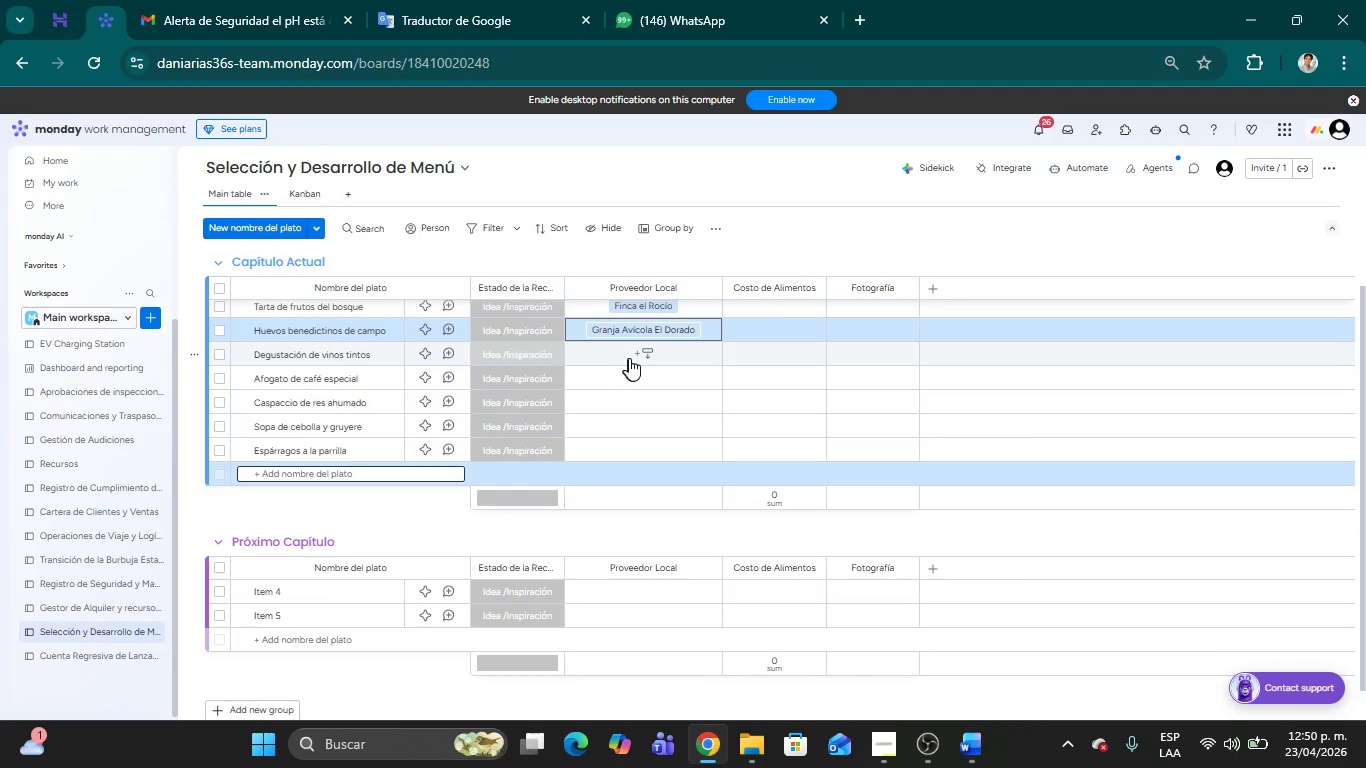 
left_click([637, 357])
 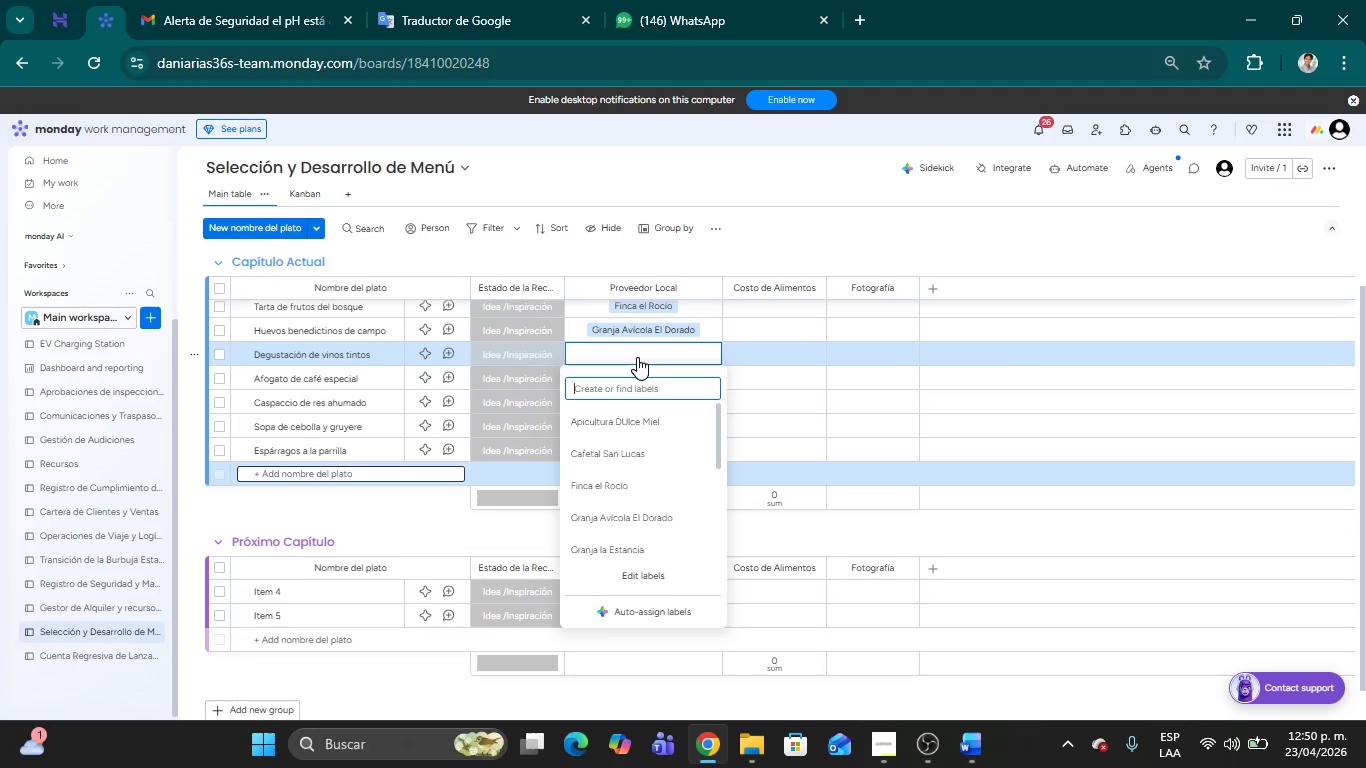 
wait(12.02)
 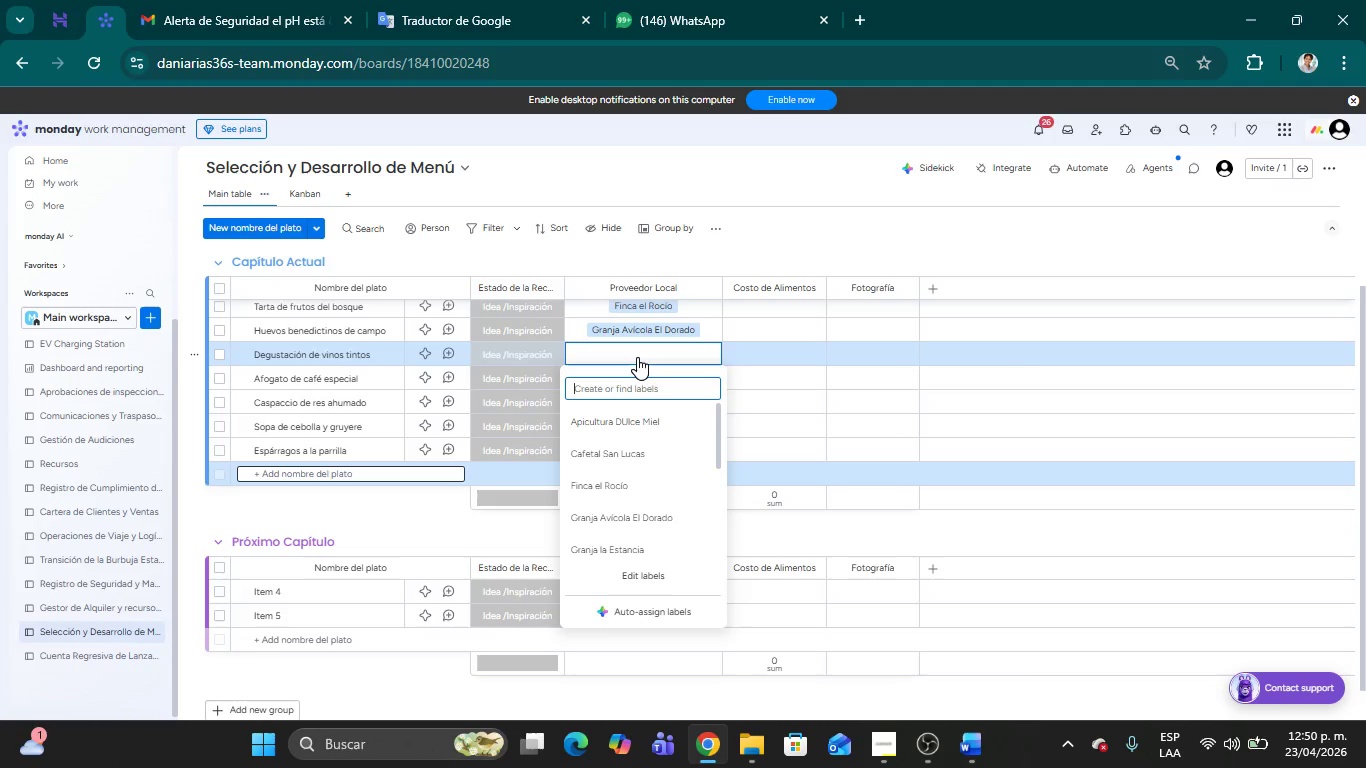 
scroll: coordinate [640, 486], scroll_direction: down, amount: 2.0
 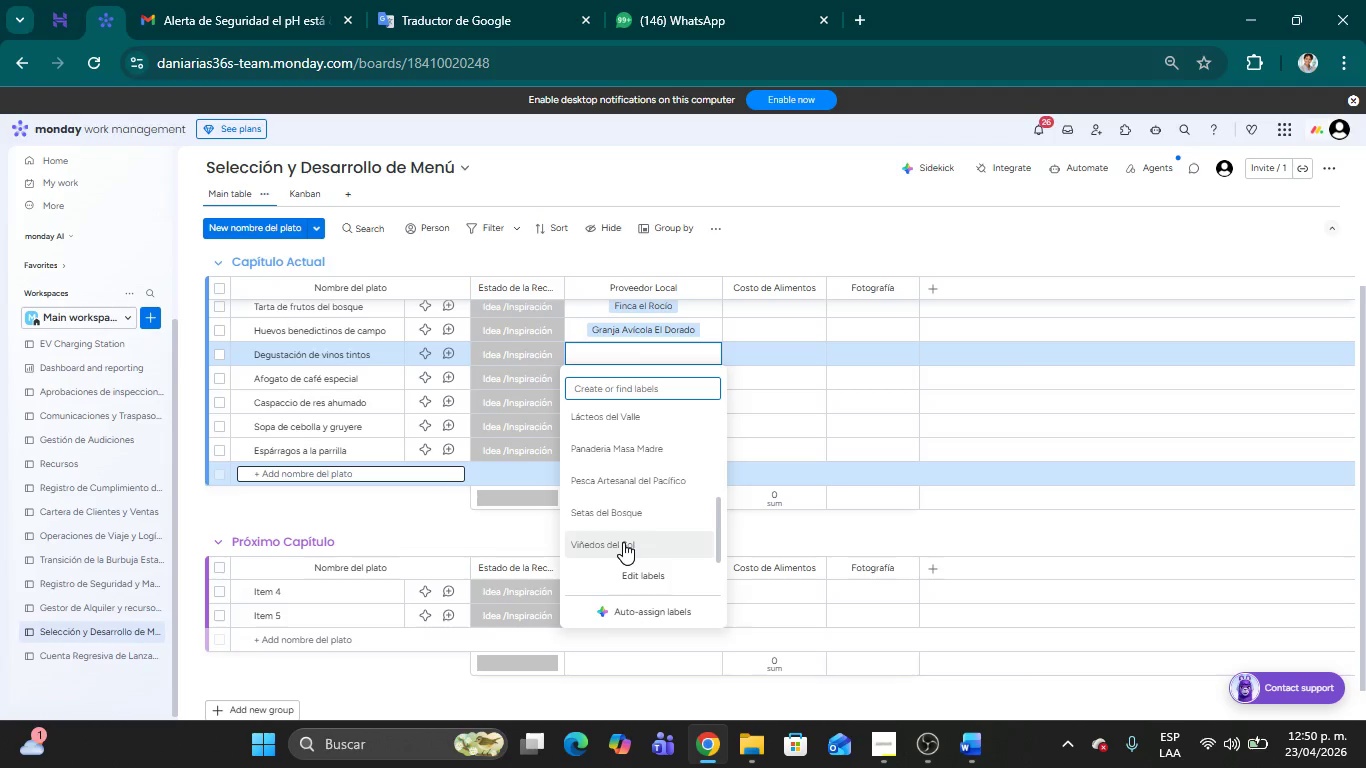 
left_click([623, 542])
 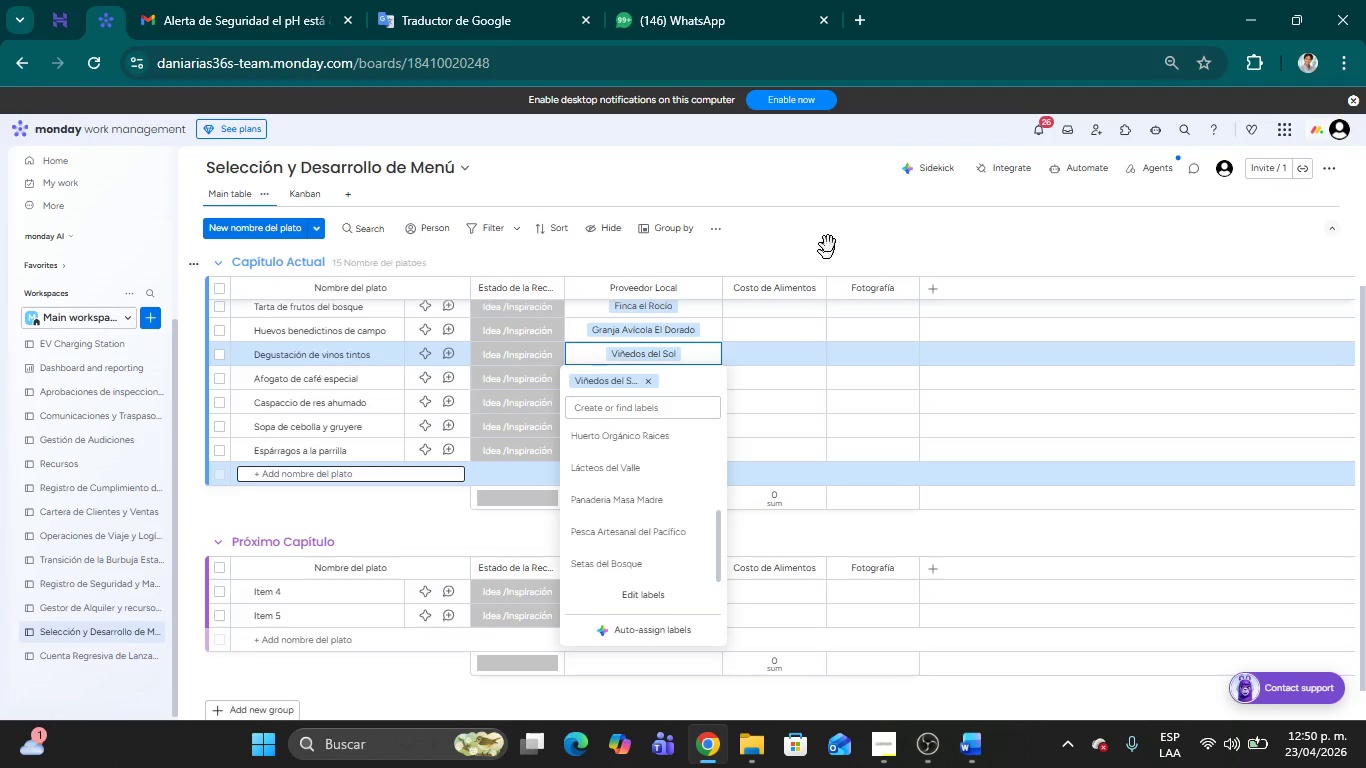 
left_click([828, 242])
 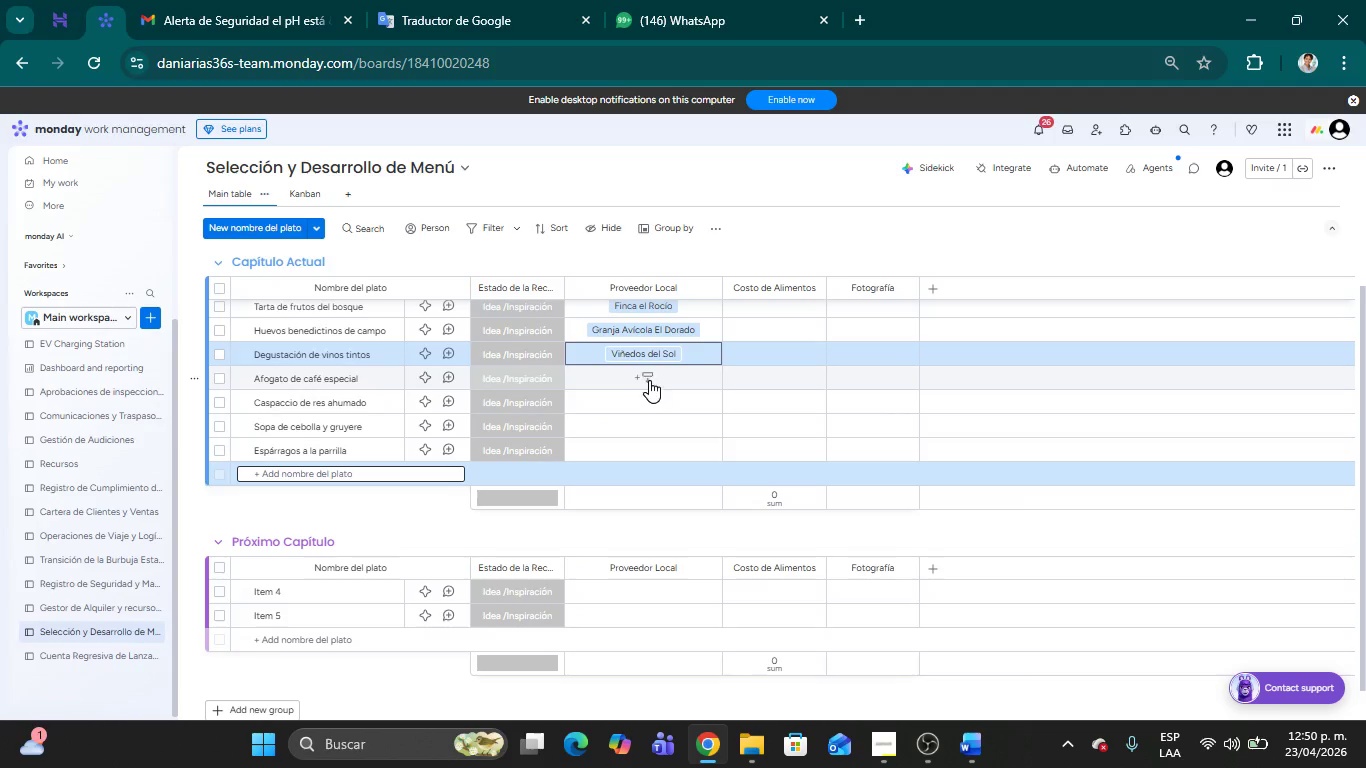 
left_click([649, 379])
 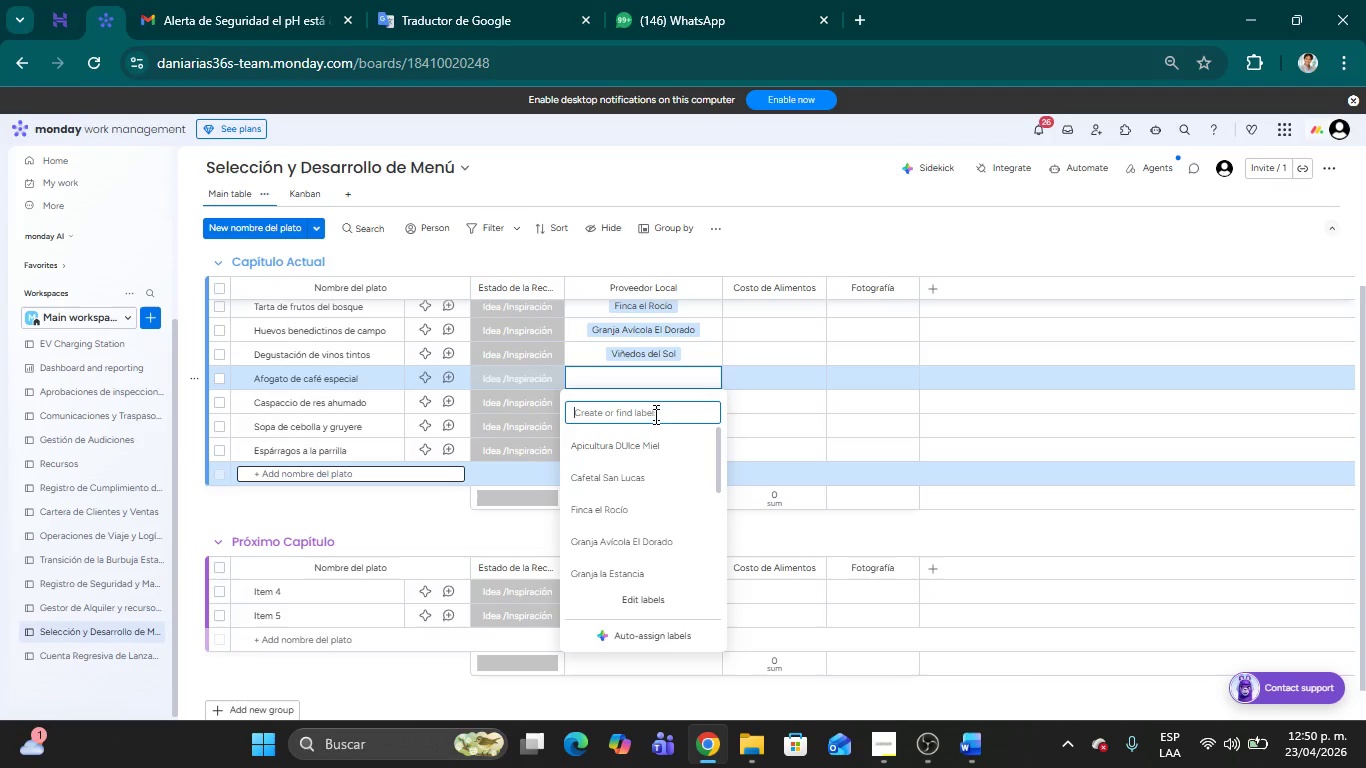 
wait(6.58)
 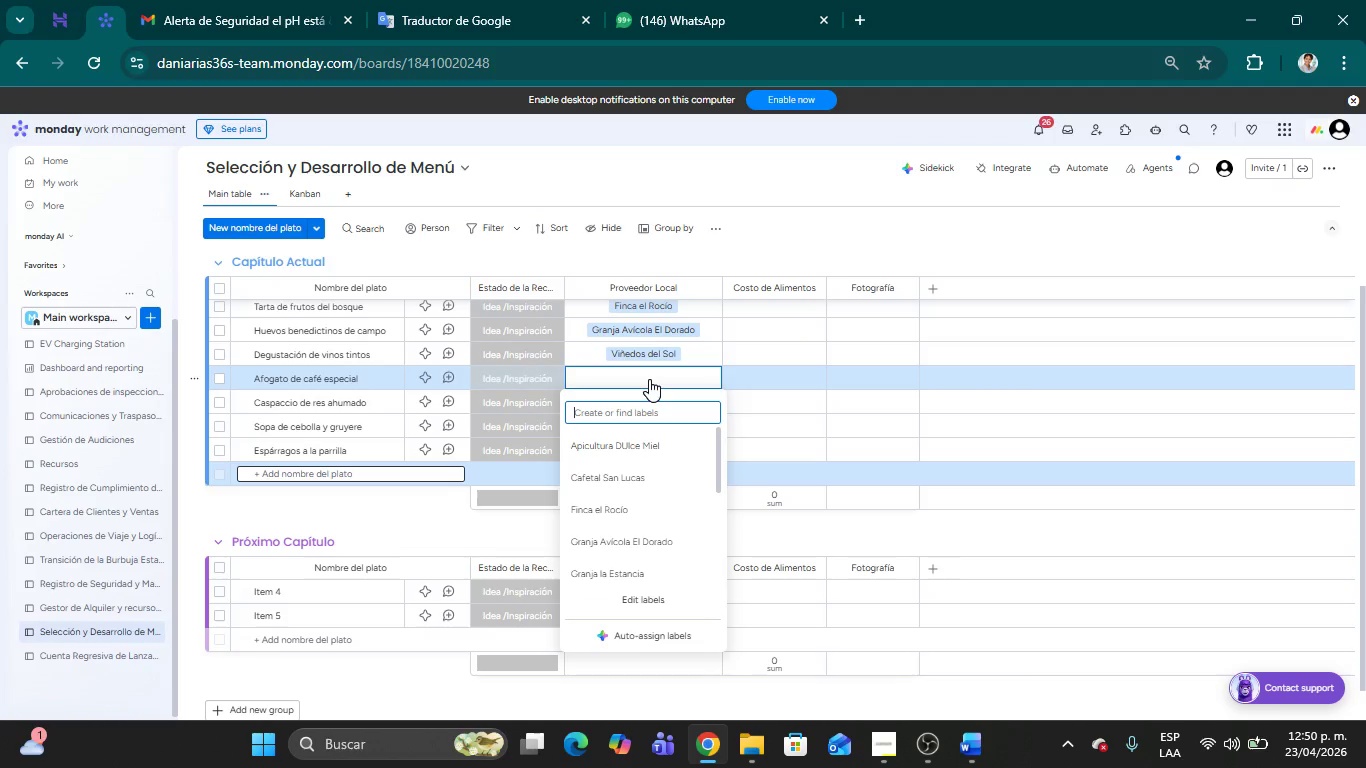 
left_click([645, 481])
 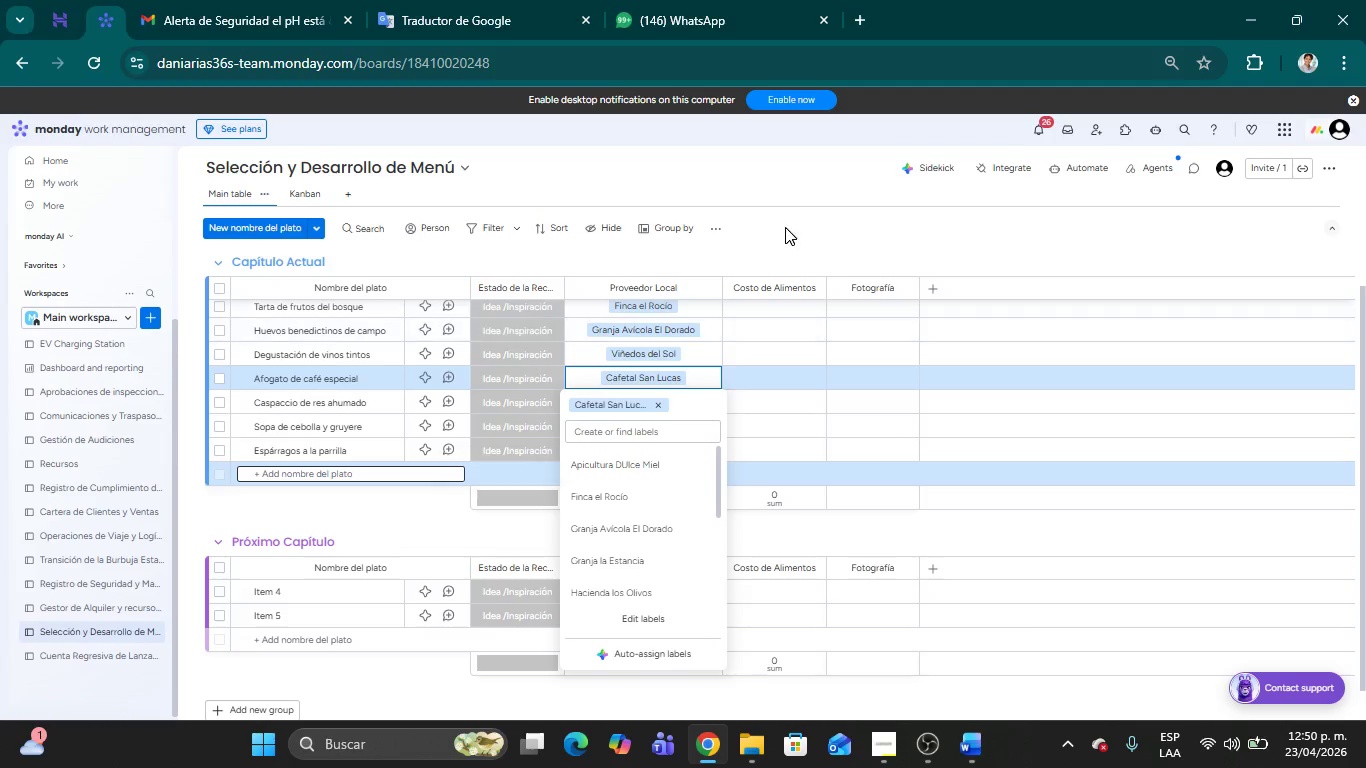 
left_click([796, 222])
 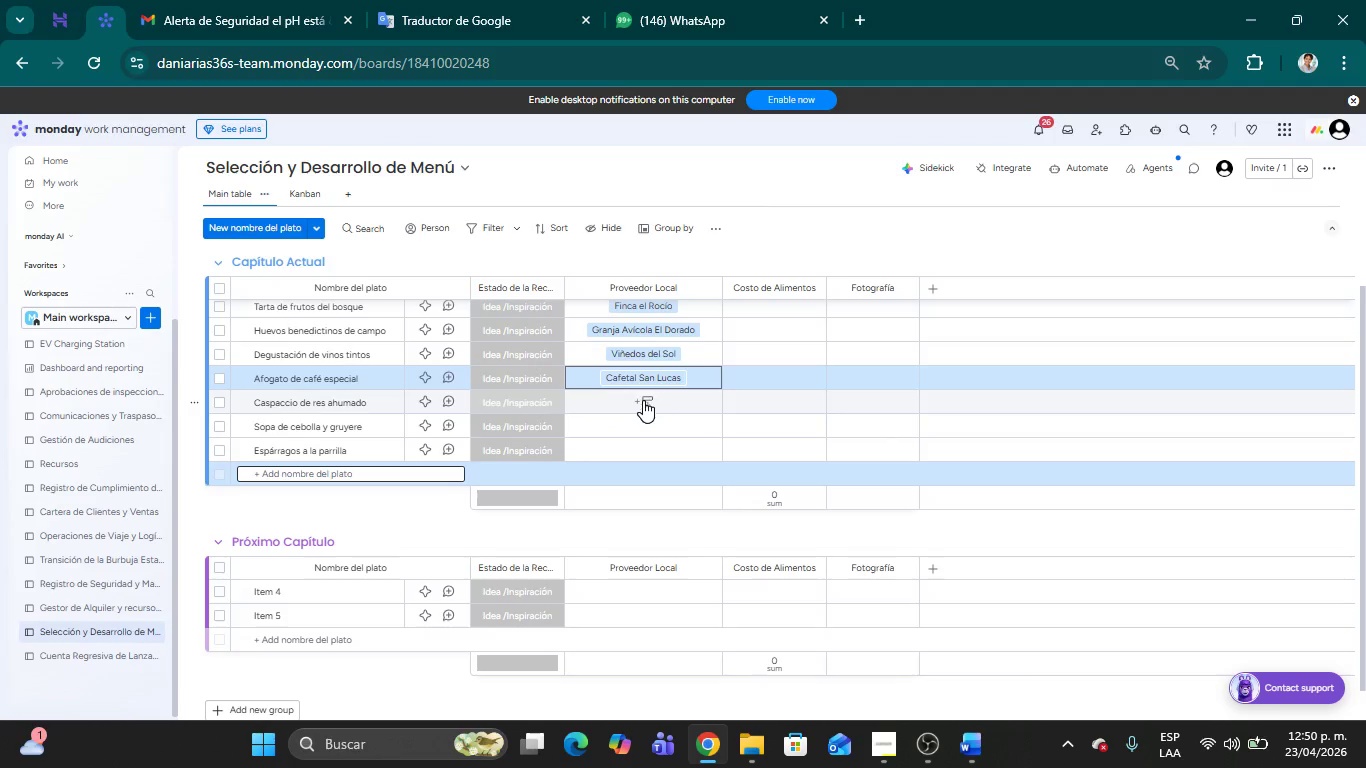 
left_click([641, 401])
 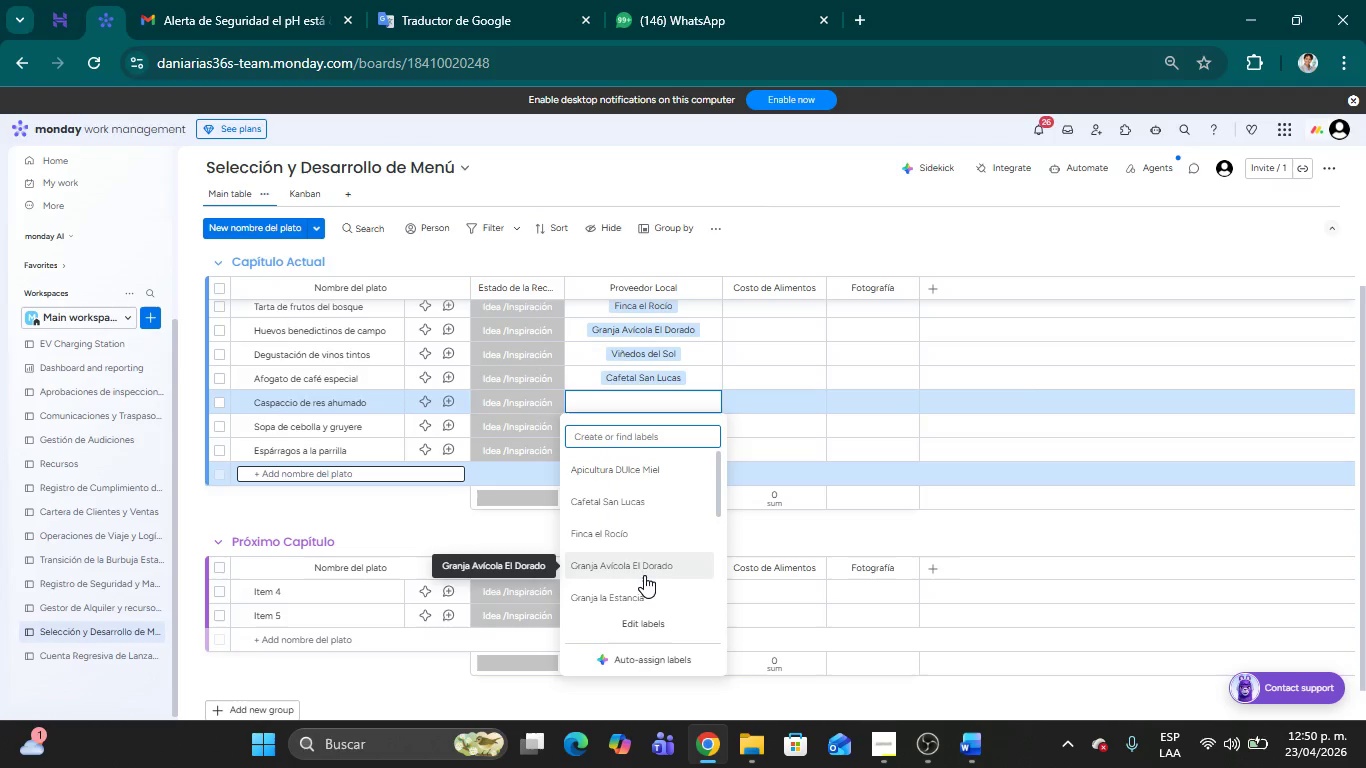 
left_click([642, 604])
 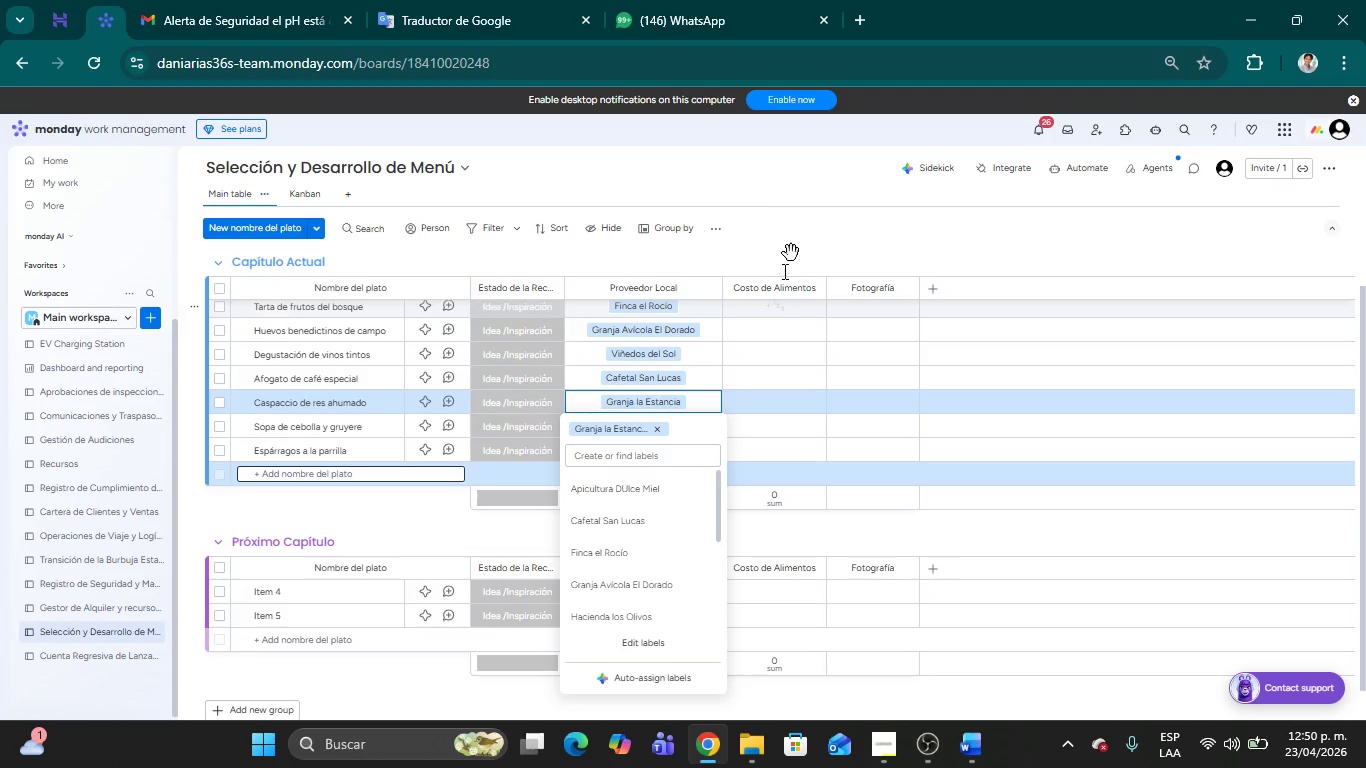 
left_click([803, 244])
 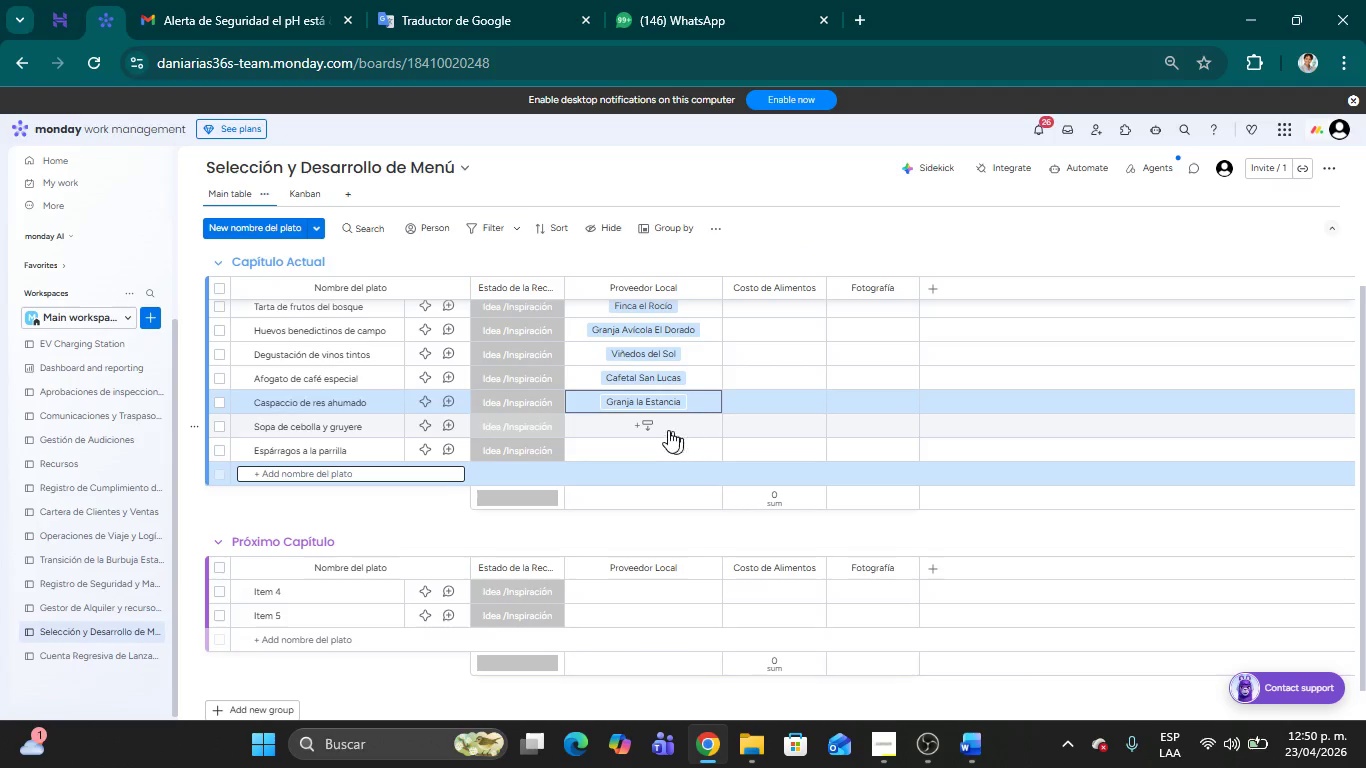 
left_click([642, 424])
 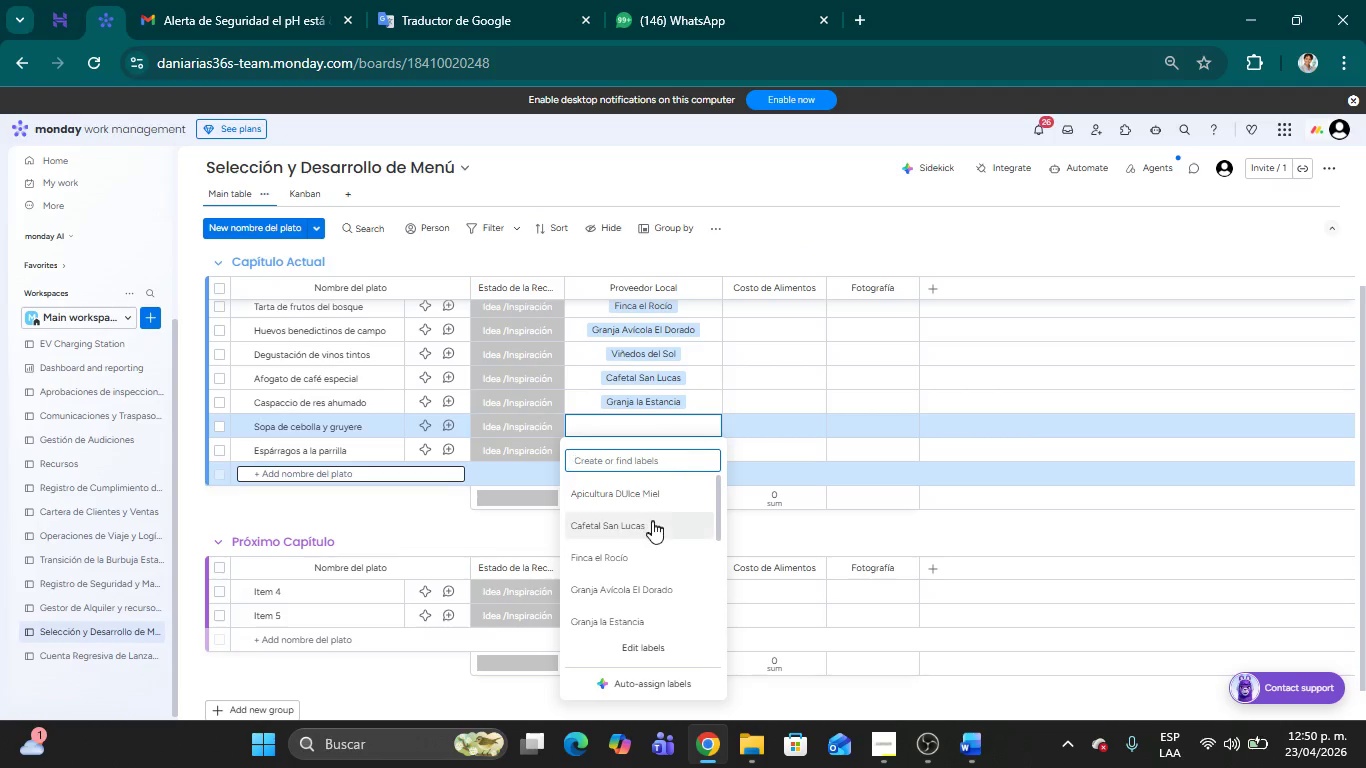 
scroll: coordinate [652, 529], scroll_direction: down, amount: 2.0
 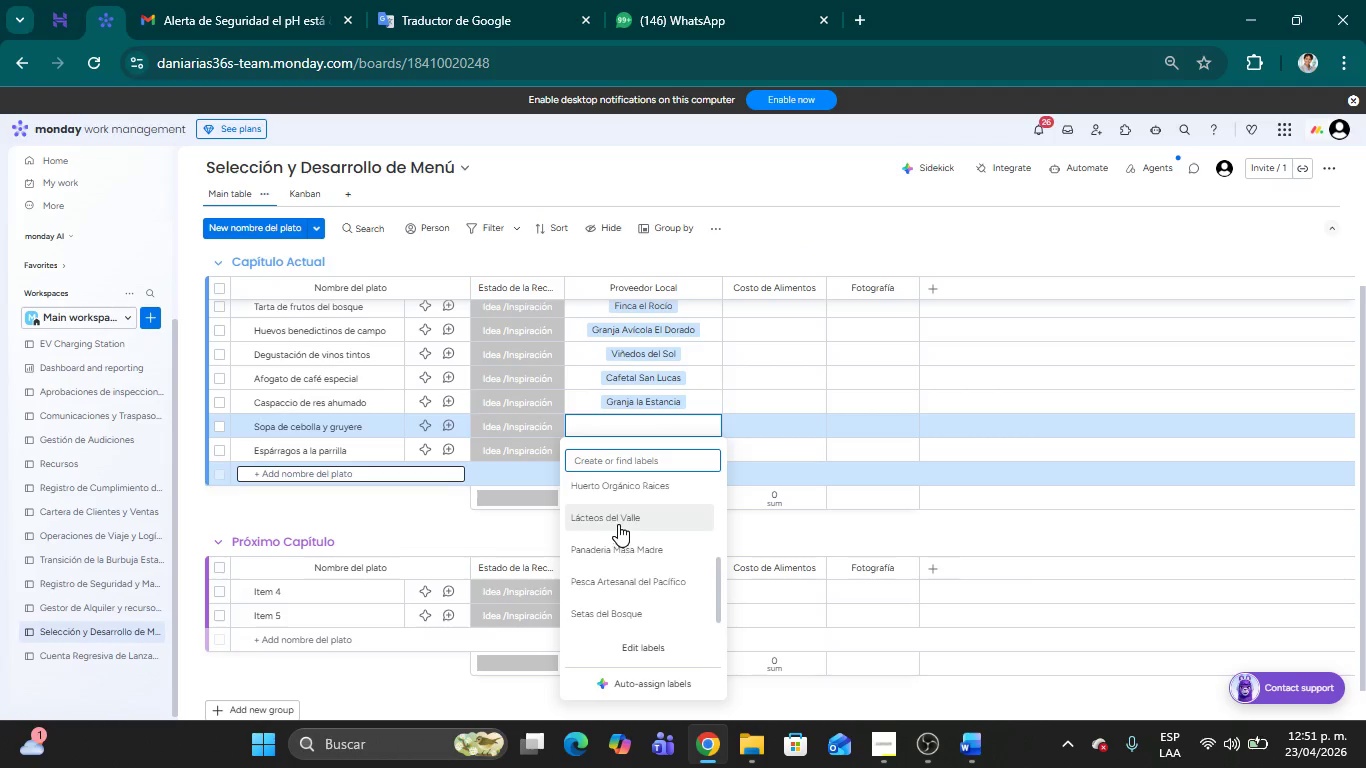 
left_click([618, 520])
 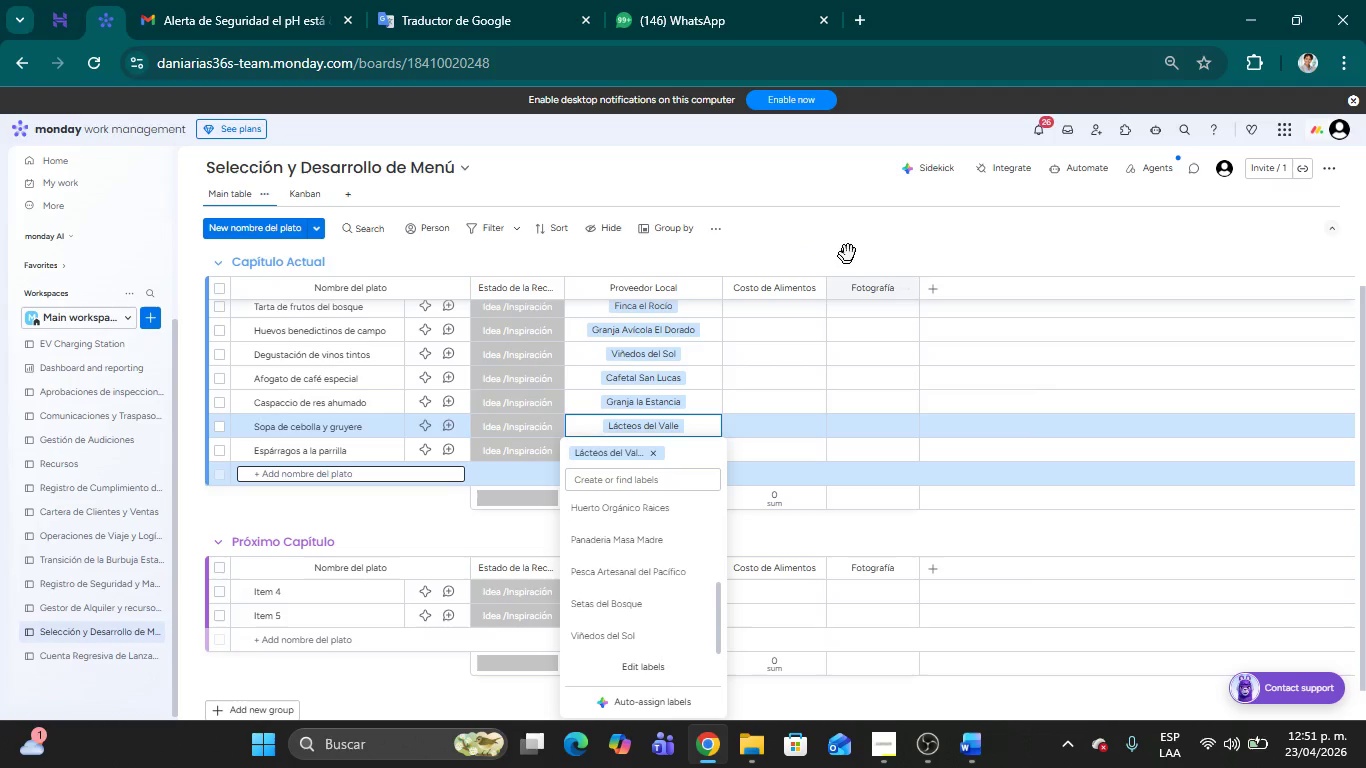 
left_click([859, 226])
 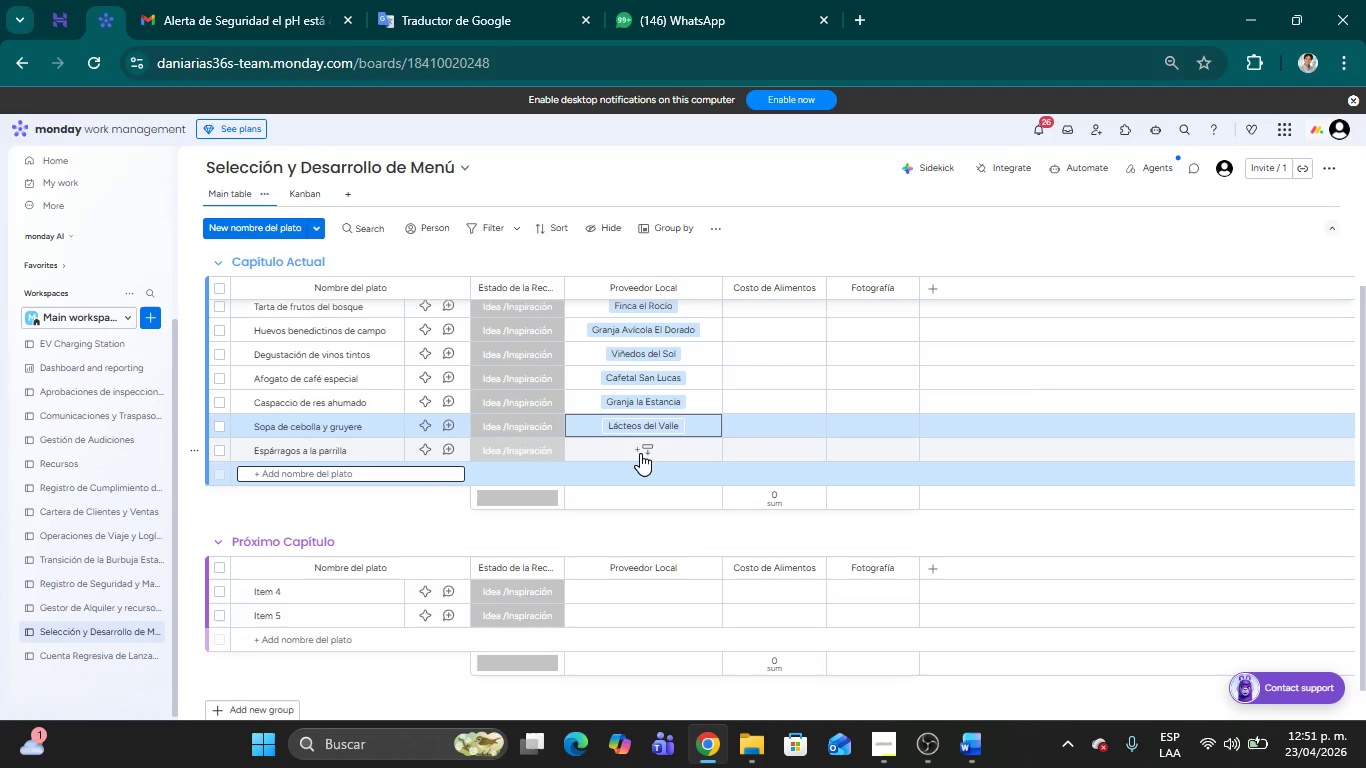 
left_click([640, 453])
 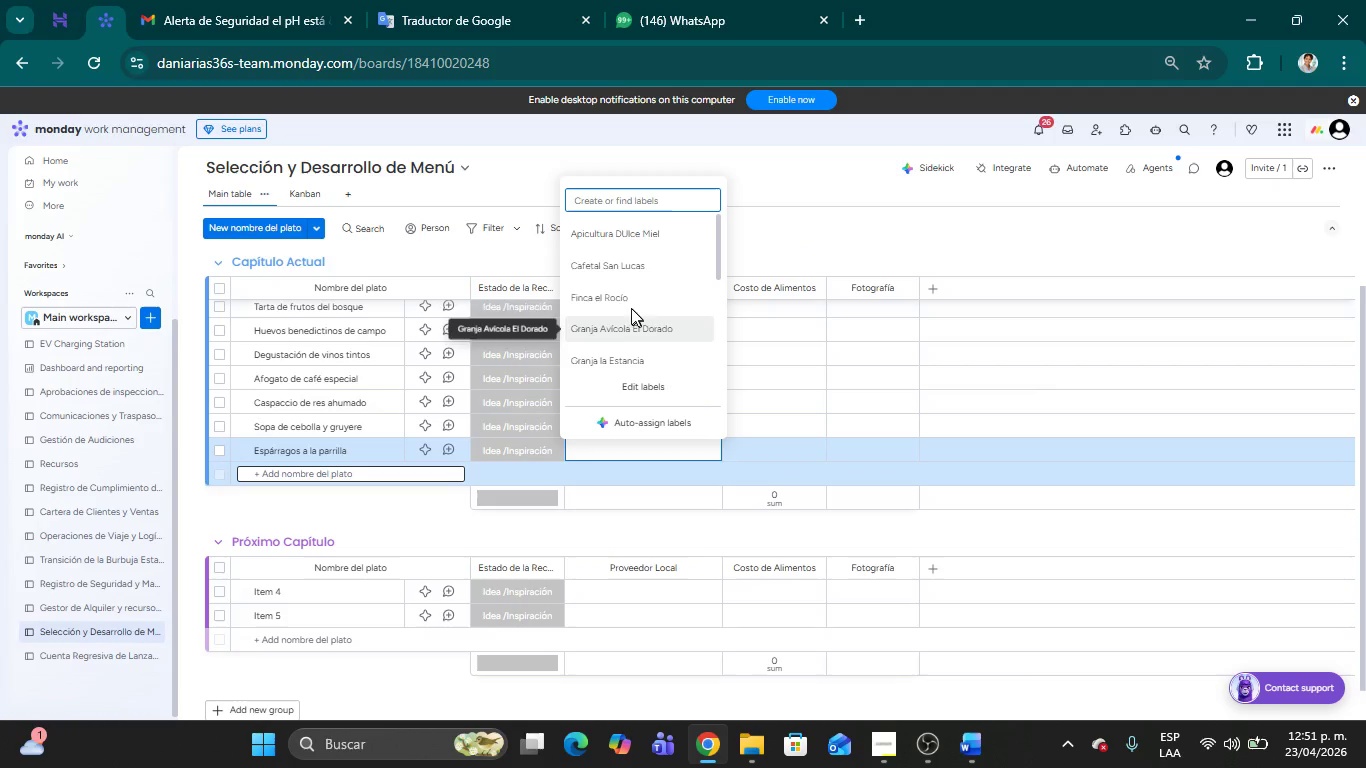 
scroll: coordinate [631, 303], scroll_direction: down, amount: 1.0
 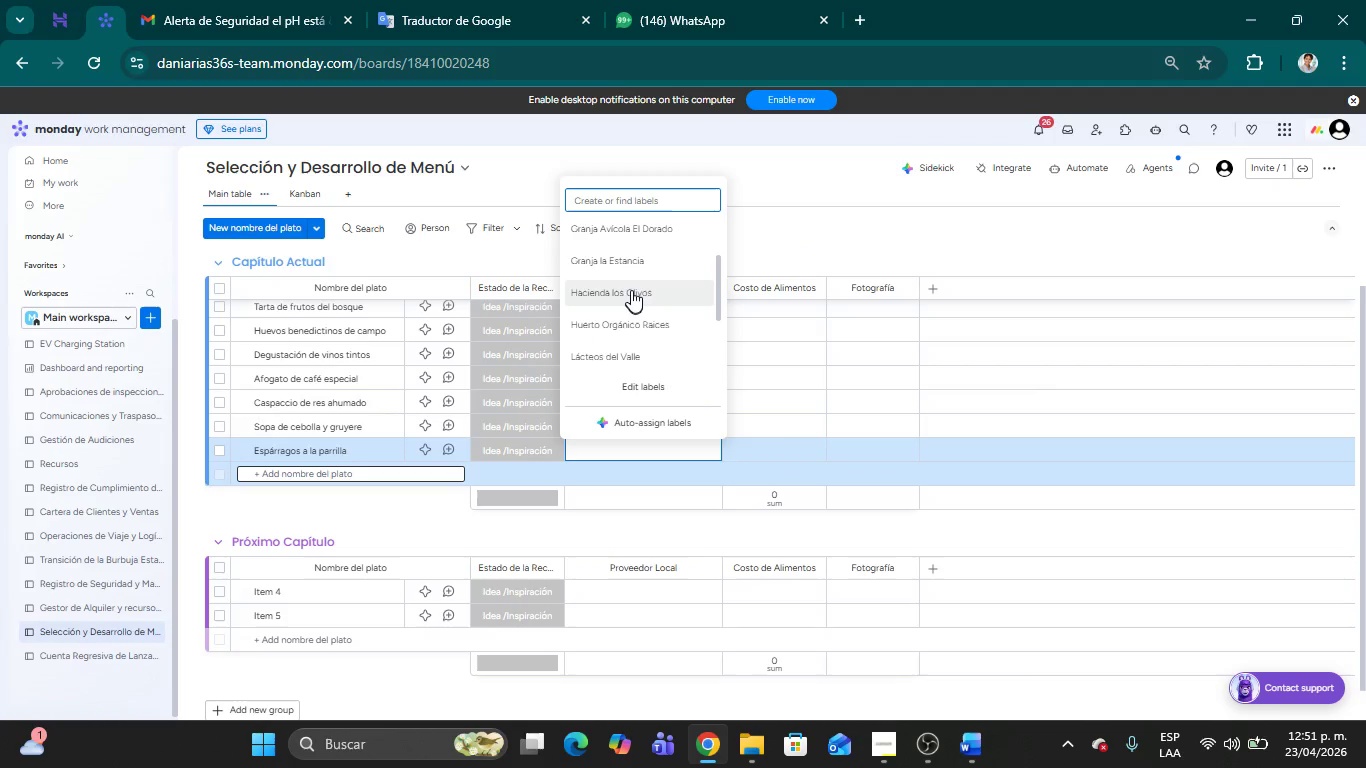 
scroll: coordinate [632, 288], scroll_direction: up, amount: 1.0
 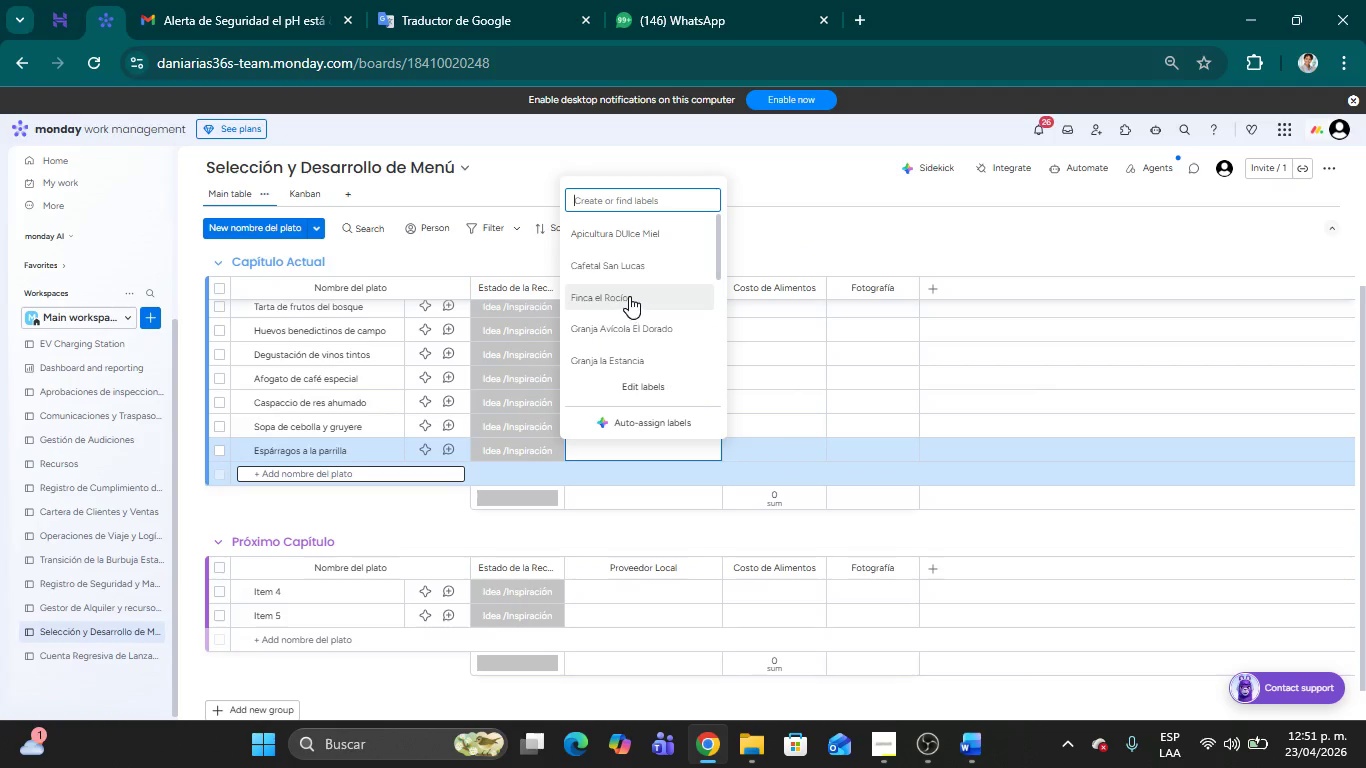 
left_click([629, 296])
 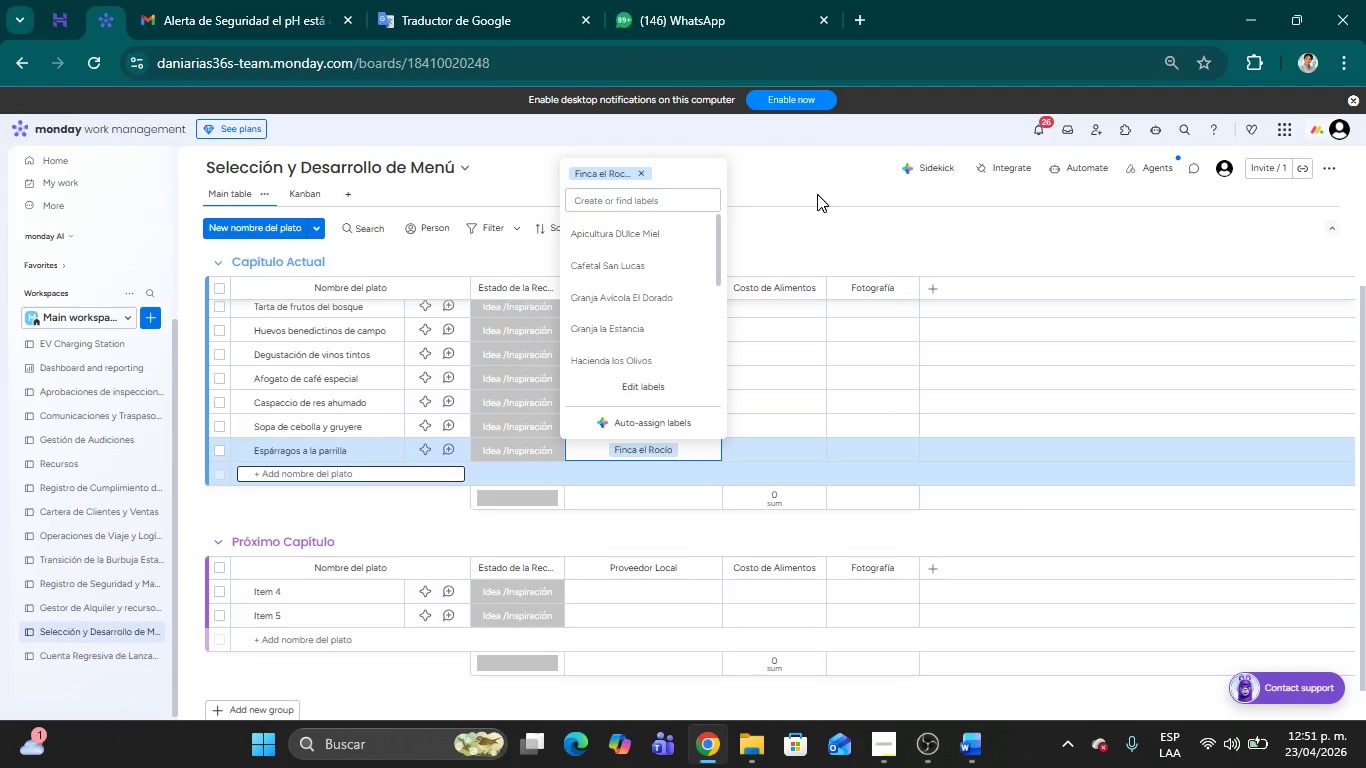 
left_click([829, 224])
 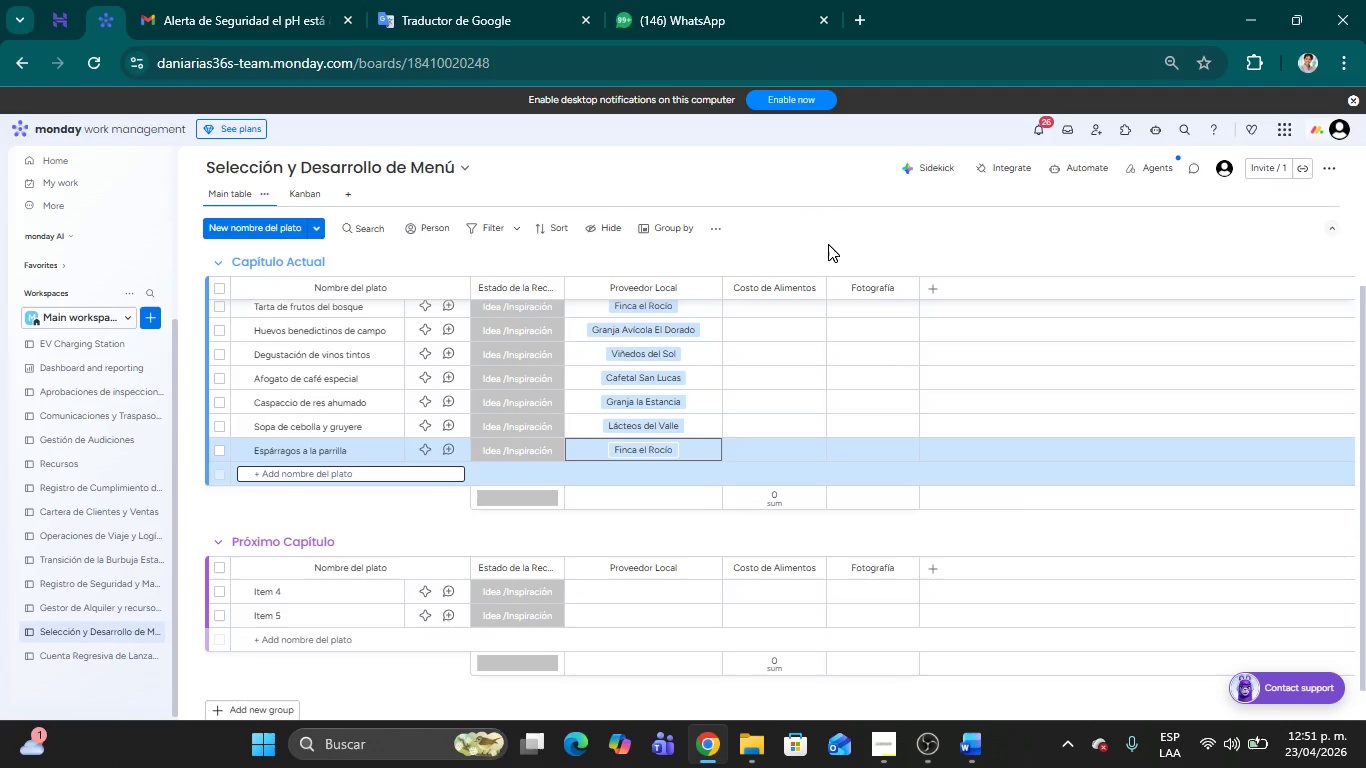 
wait(5.42)
 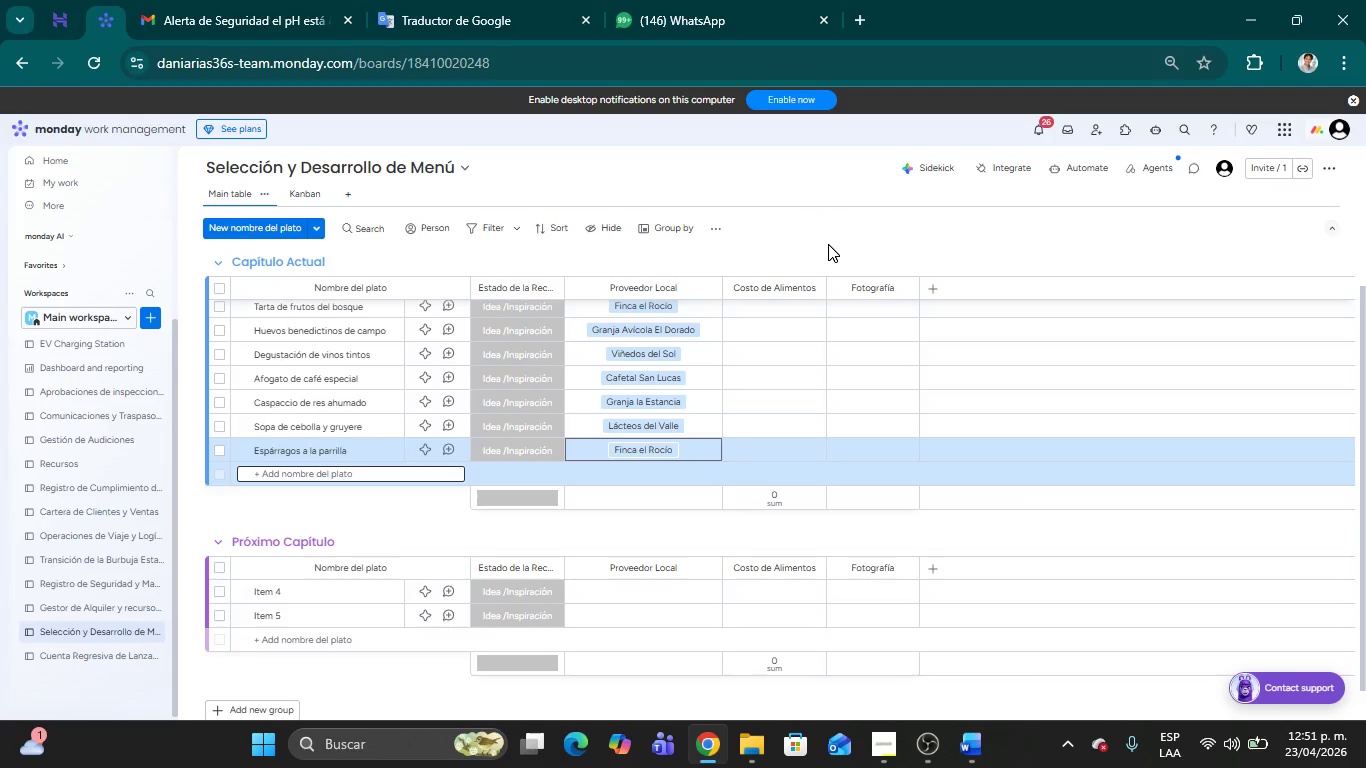 
scroll: coordinate [758, 353], scroll_direction: up, amount: 9.0
 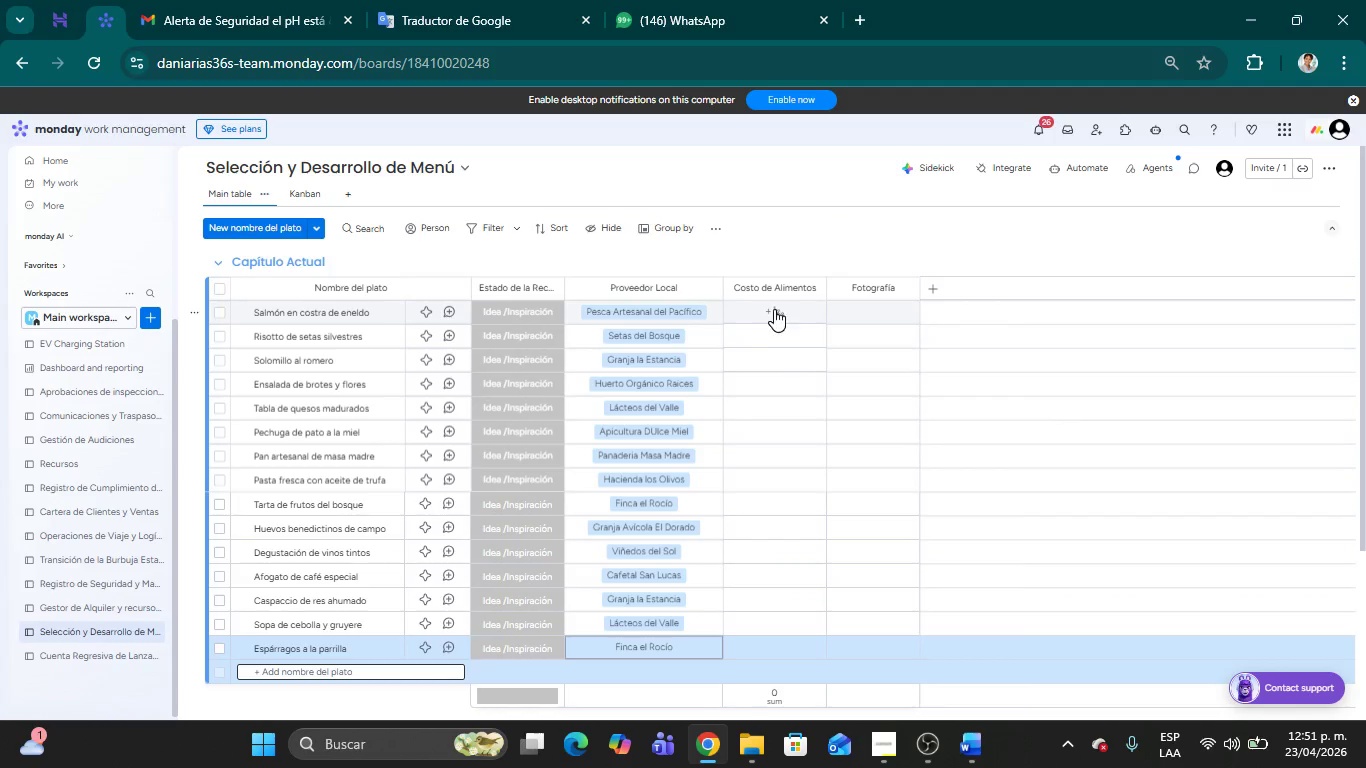 
left_click([770, 308])
 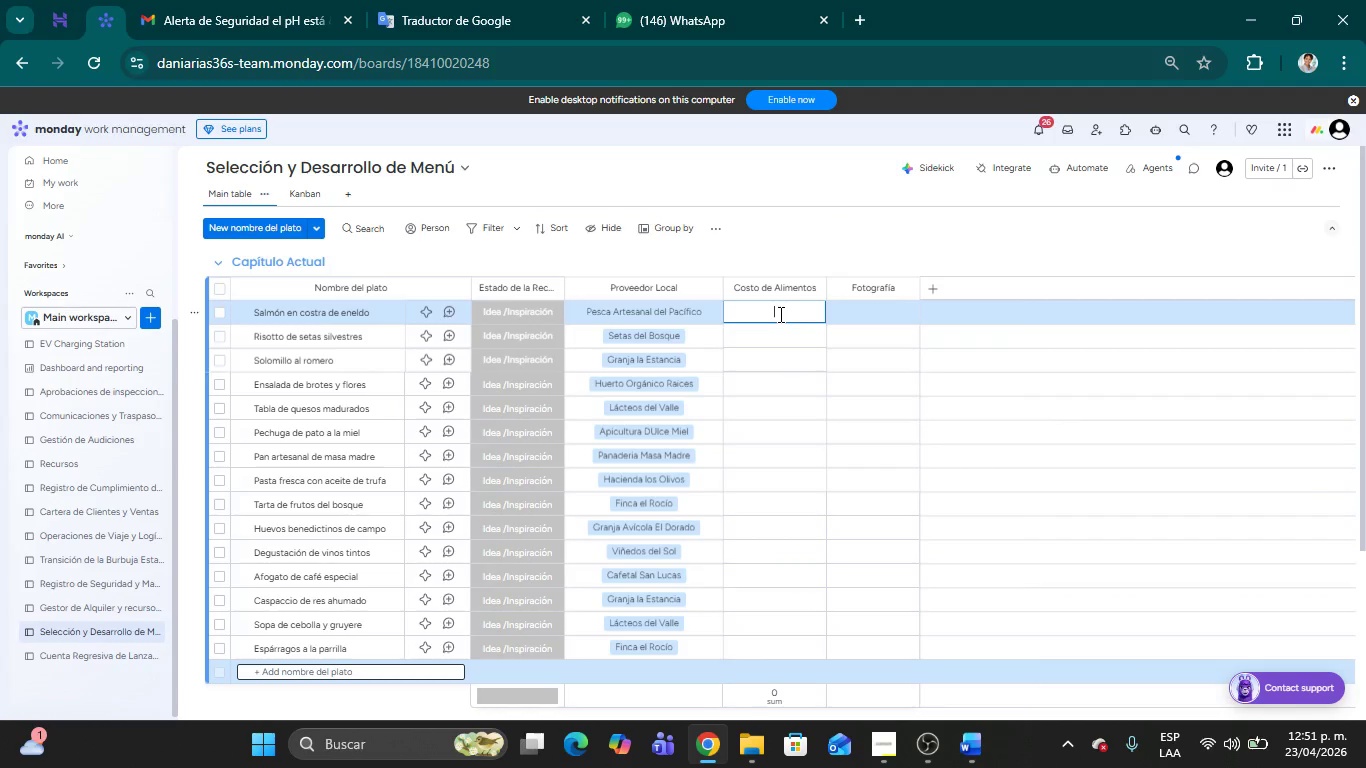 
type(14.50)
 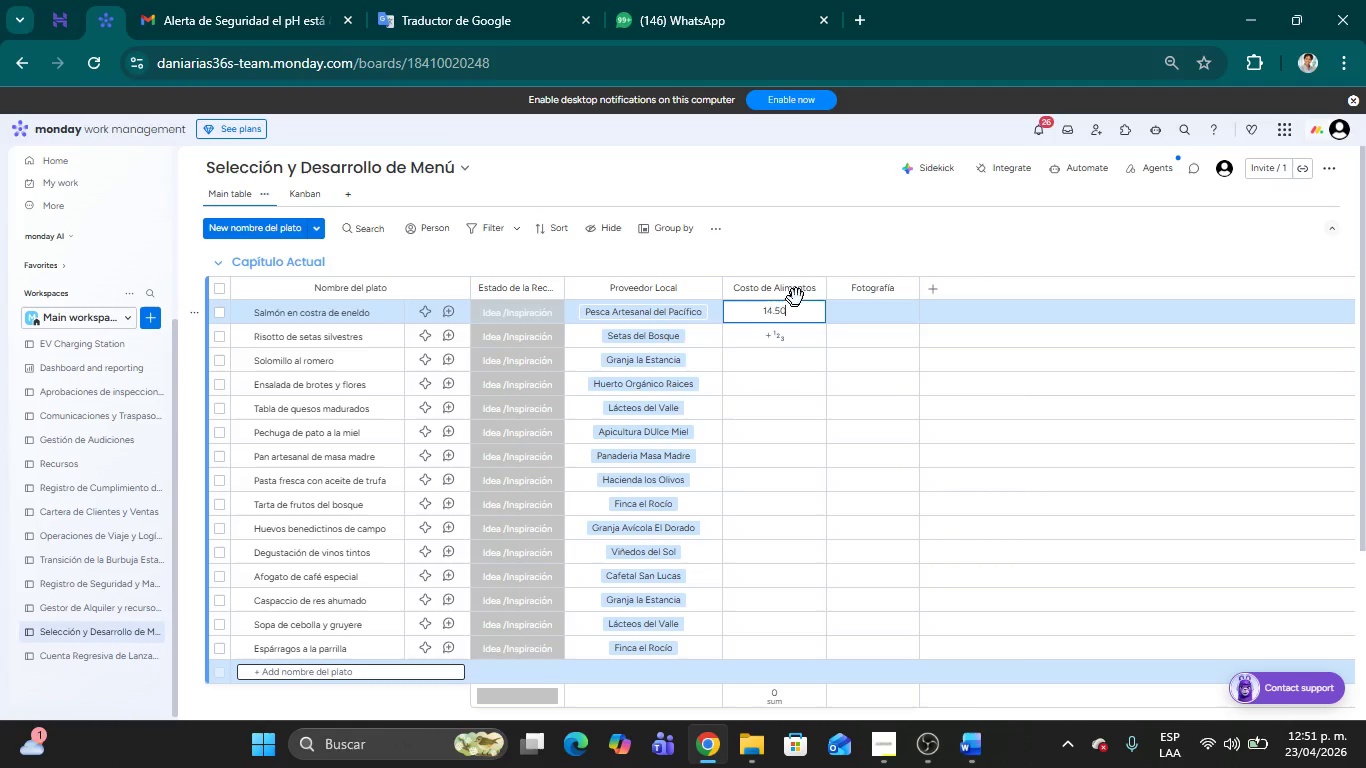 
left_click([875, 254])
 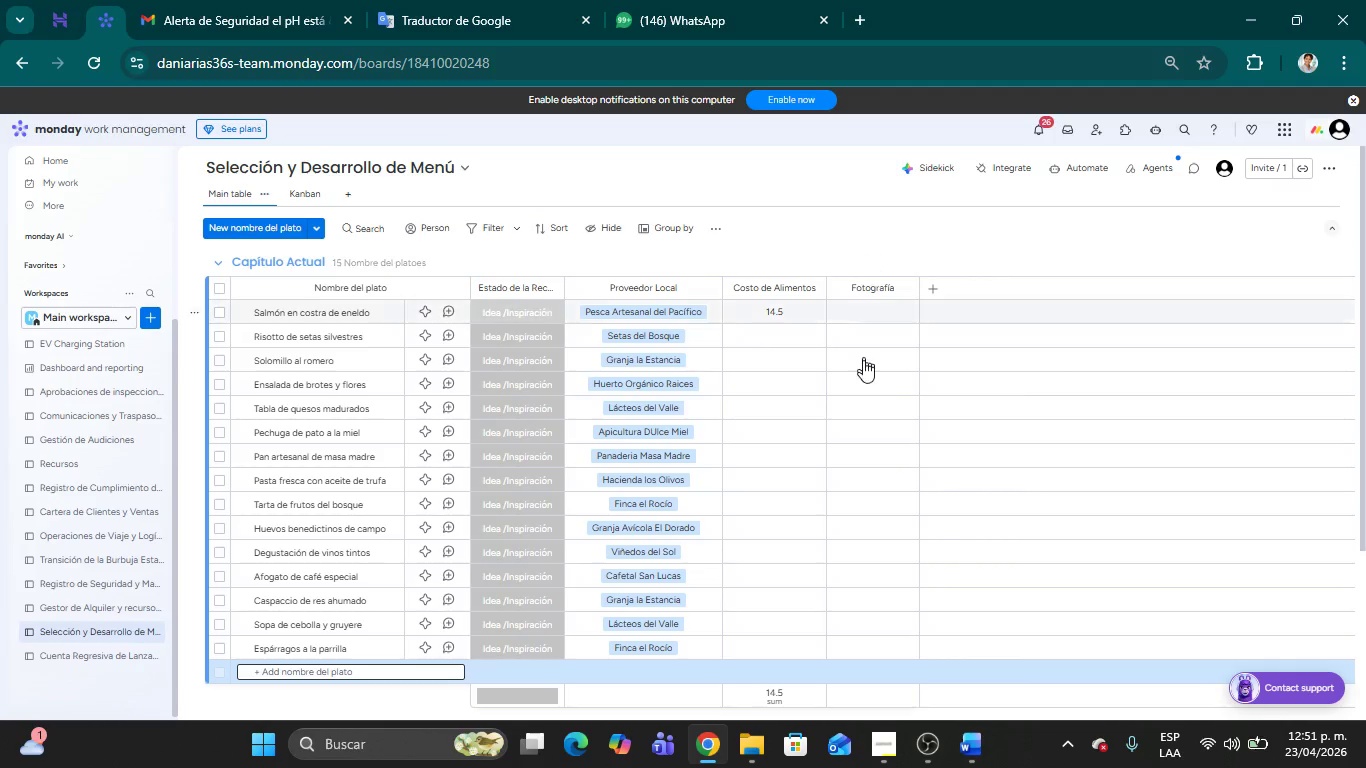 
scroll: coordinate [759, 442], scroll_direction: down, amount: 1.0
 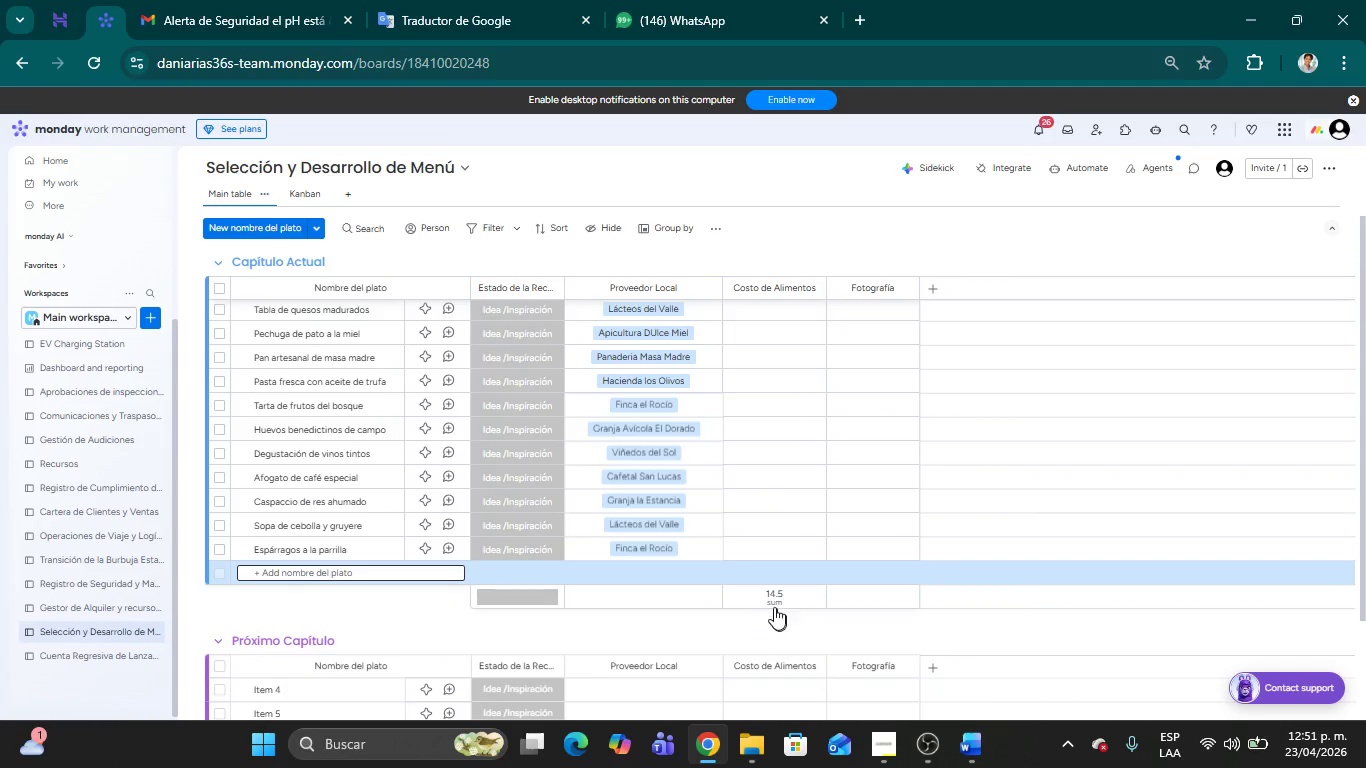 
left_click([772, 599])
 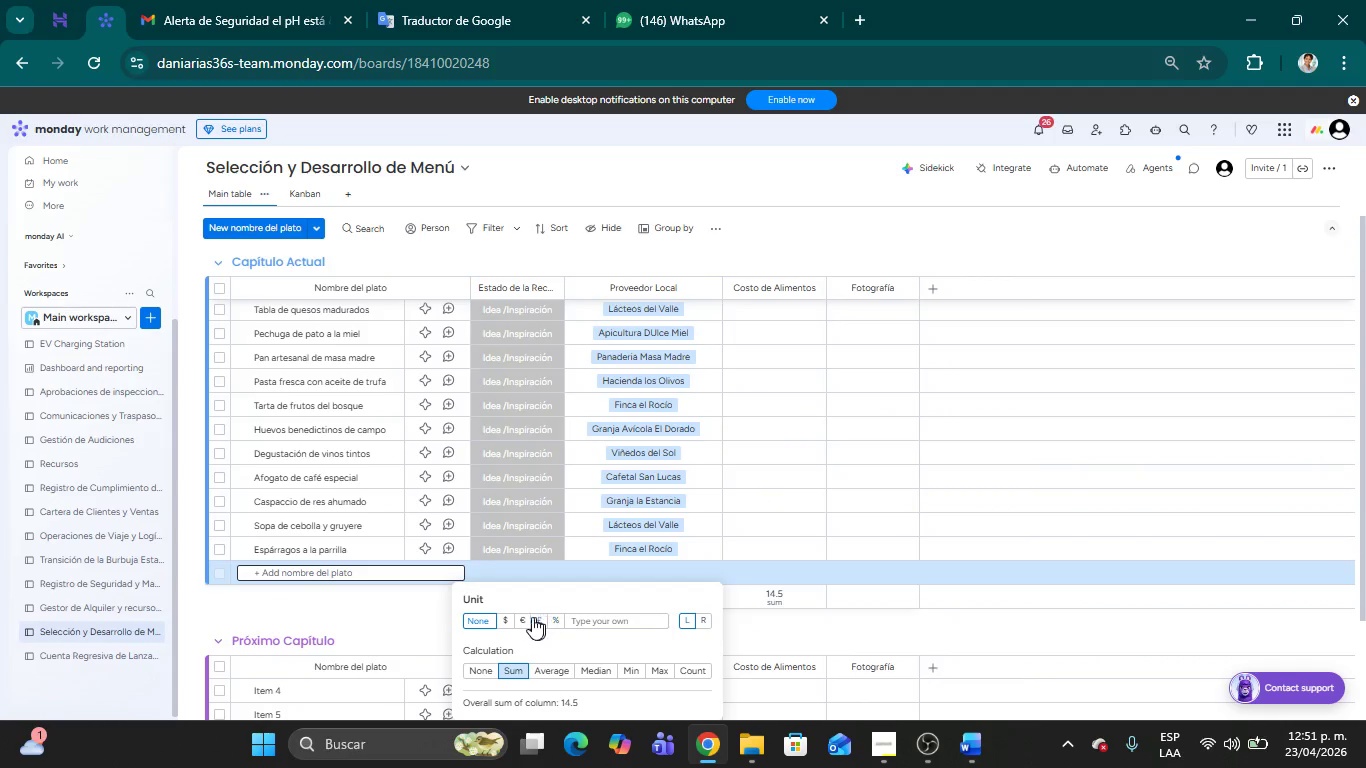 
left_click([507, 620])
 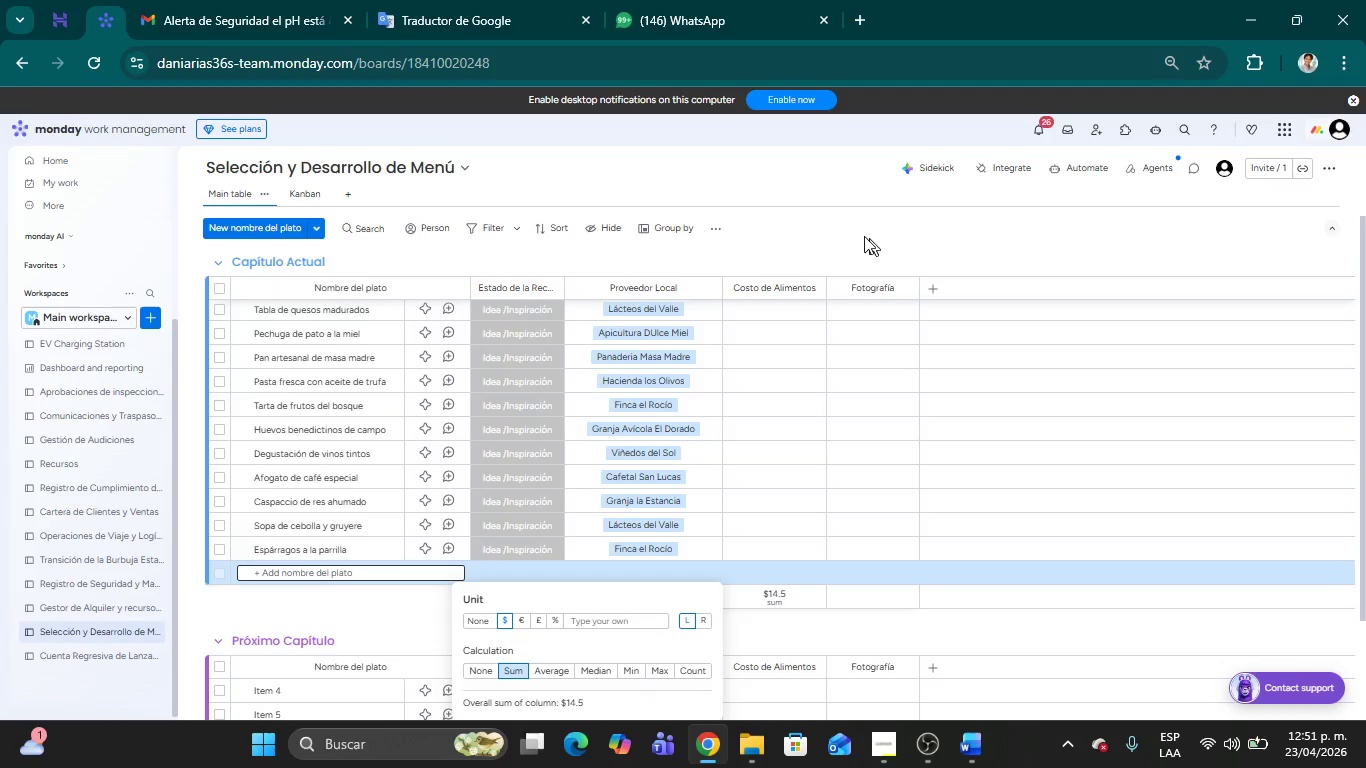 
left_click([842, 226])
 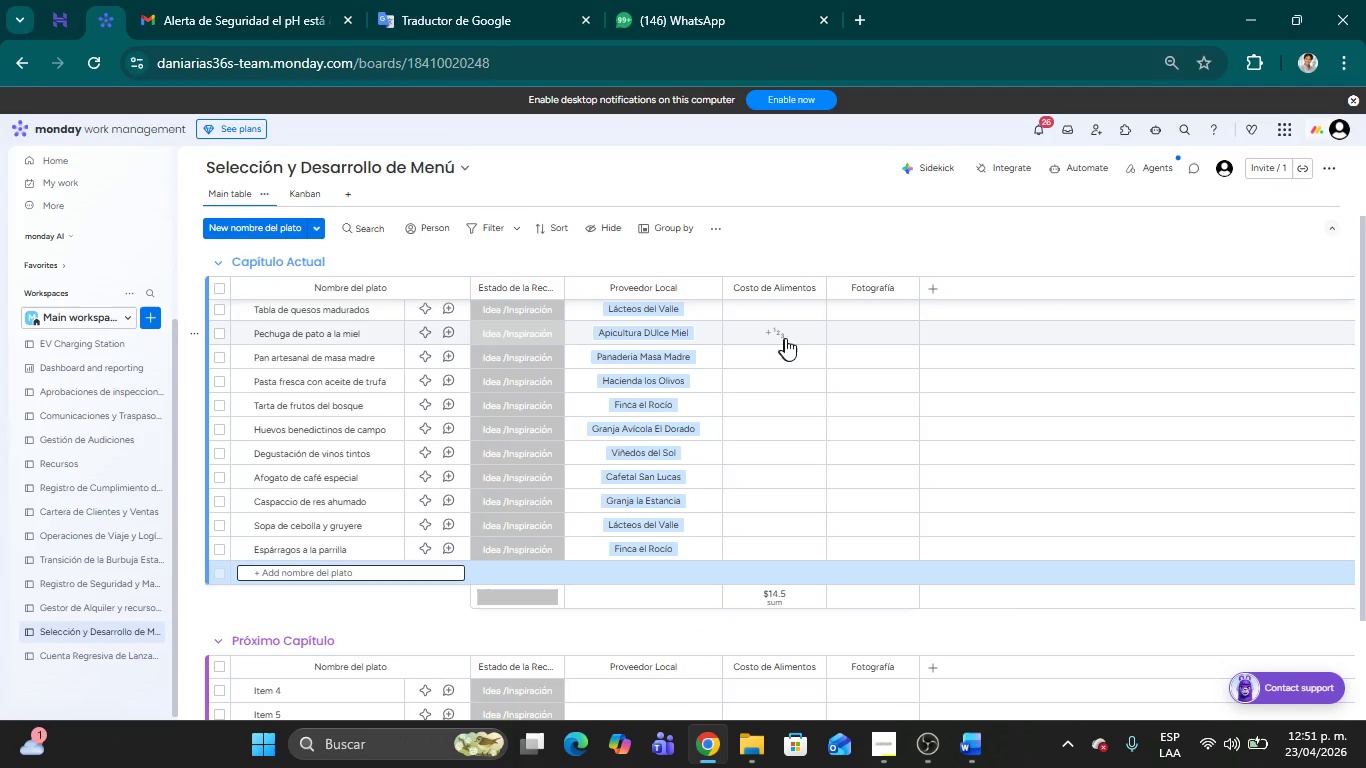 
scroll: coordinate [798, 364], scroll_direction: up, amount: 3.0
 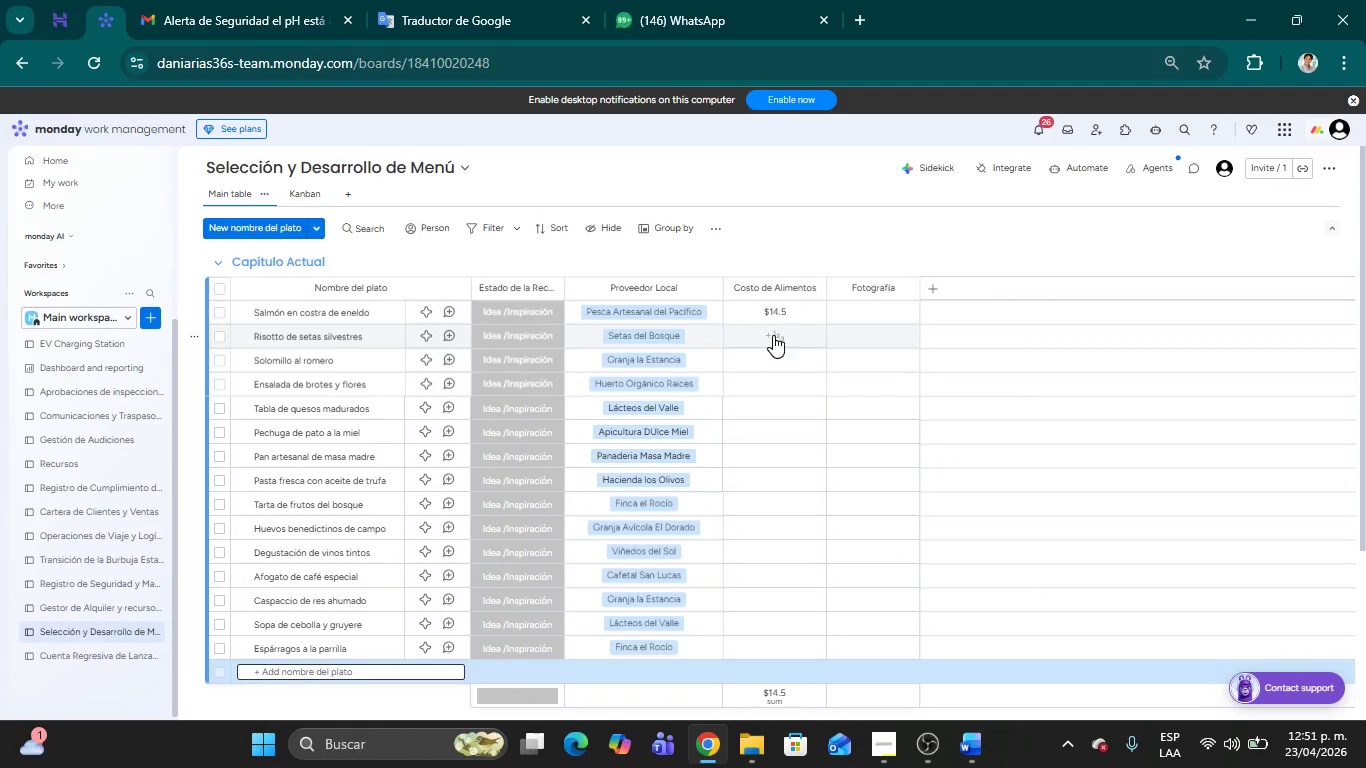 
left_click([773, 335])
 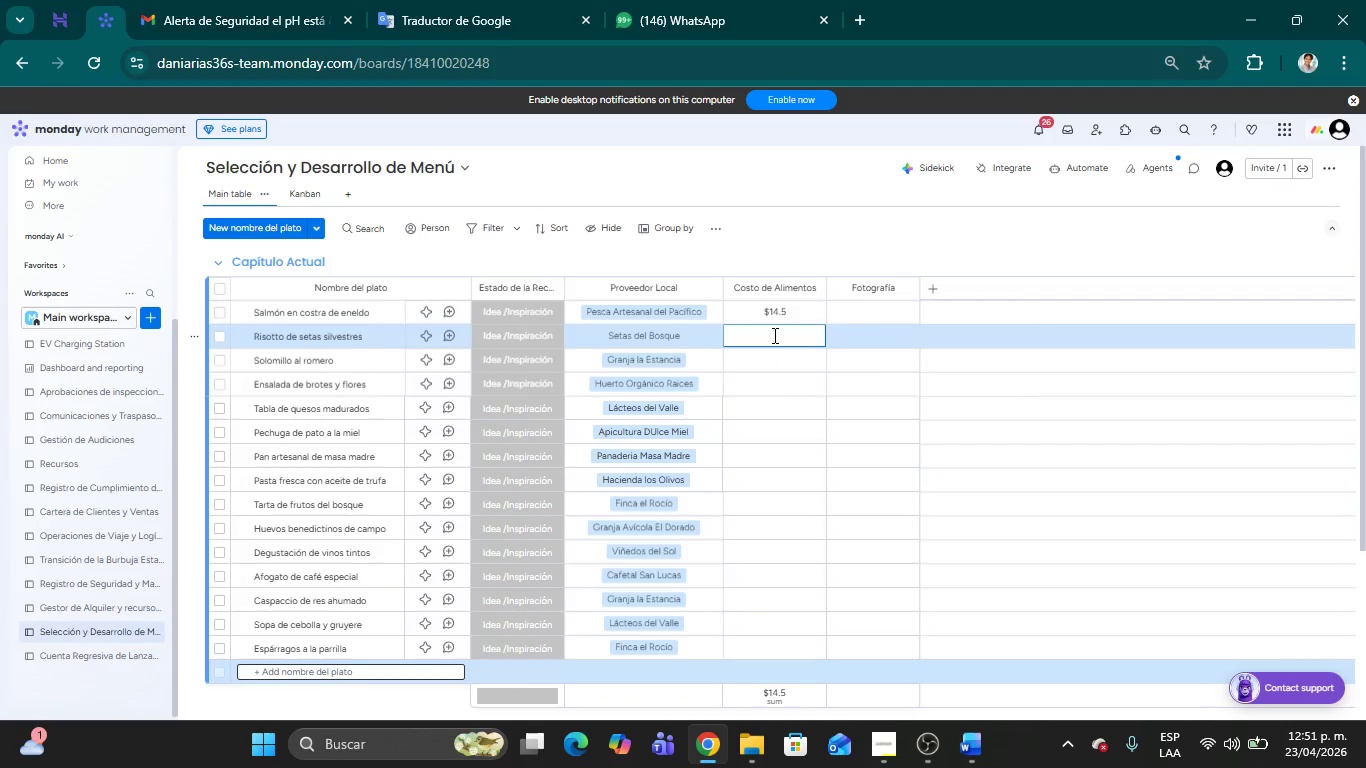 
type(9.00)
 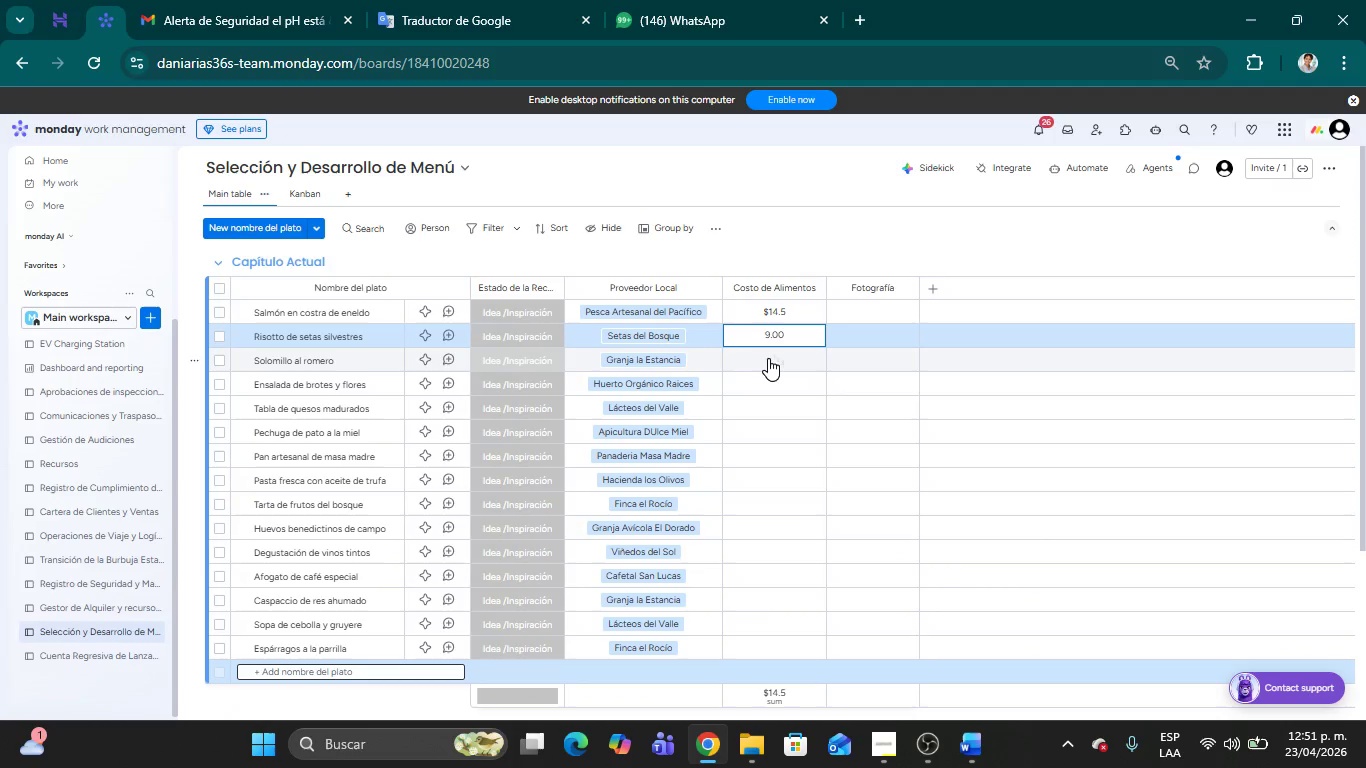 
left_click([768, 358])
 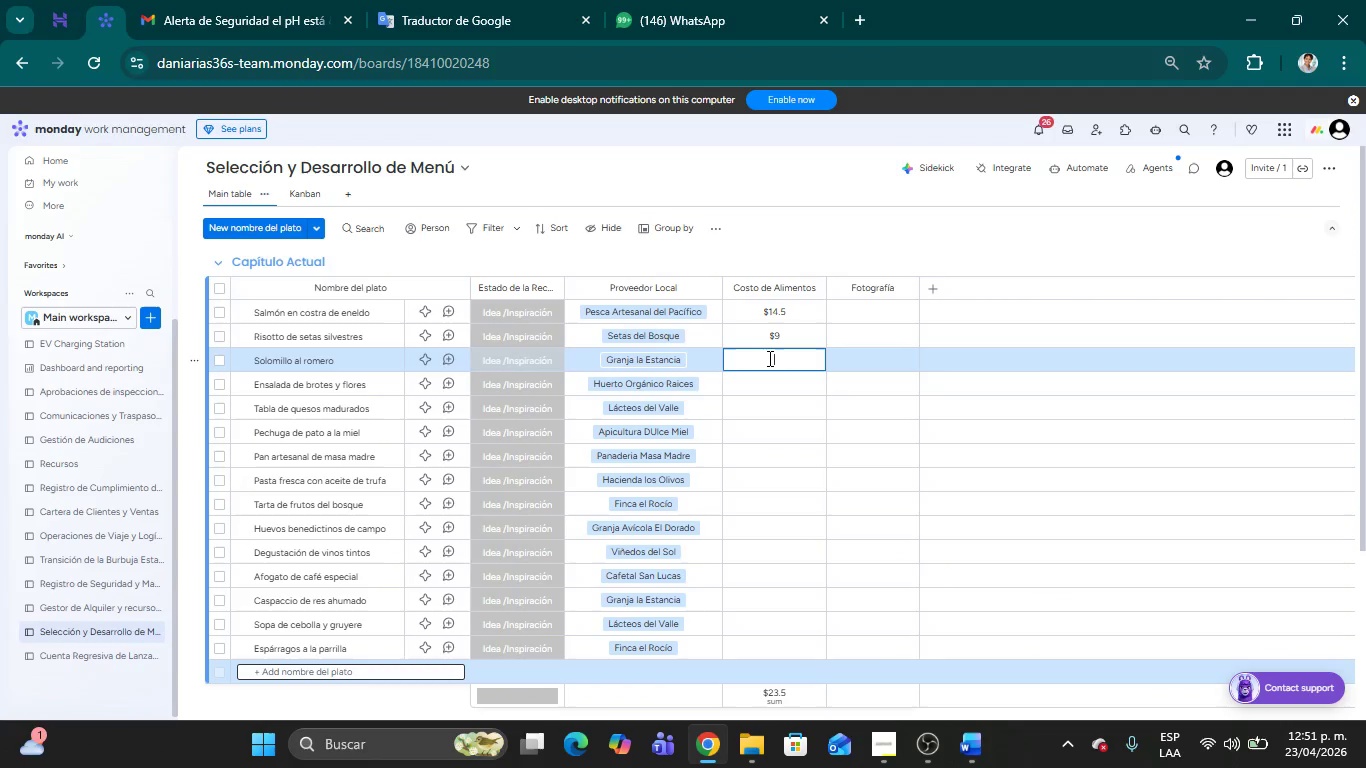 
type(18.50)
 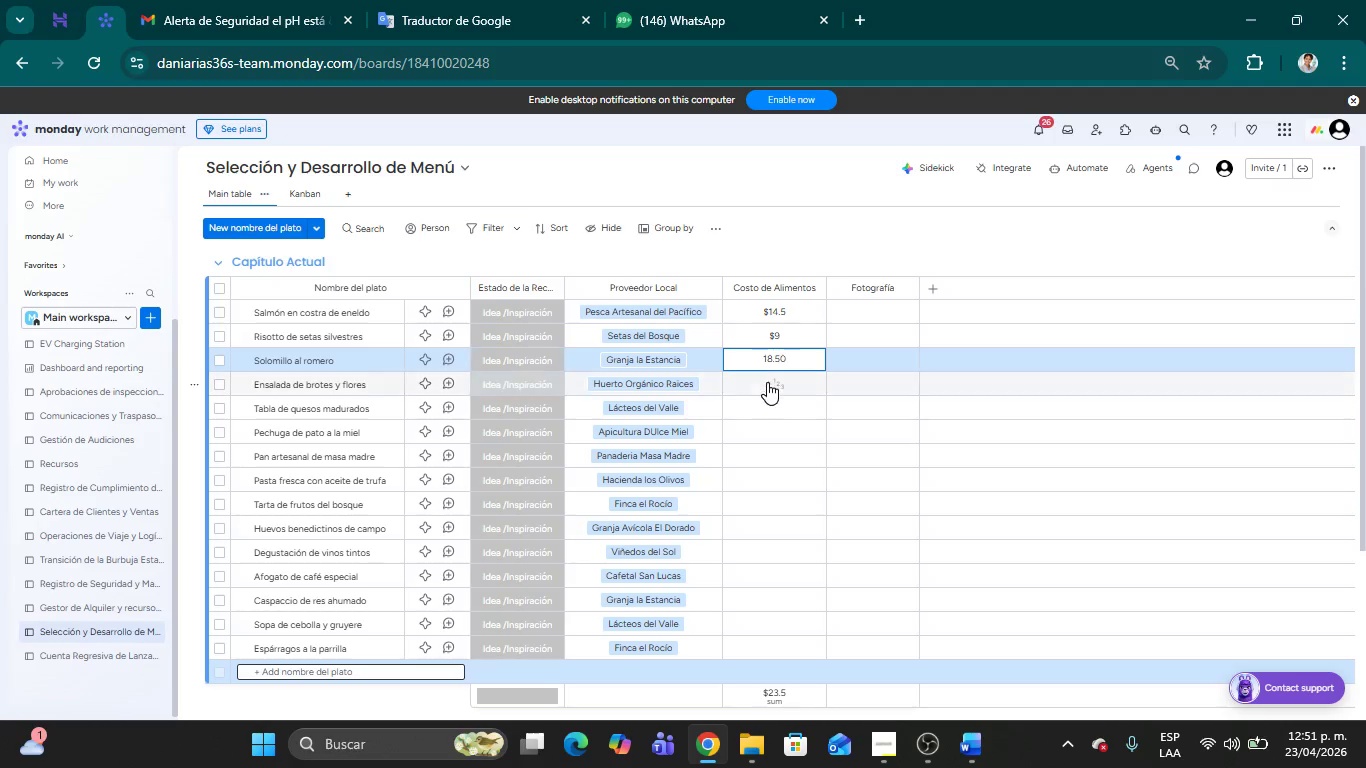 
left_click([767, 382])
 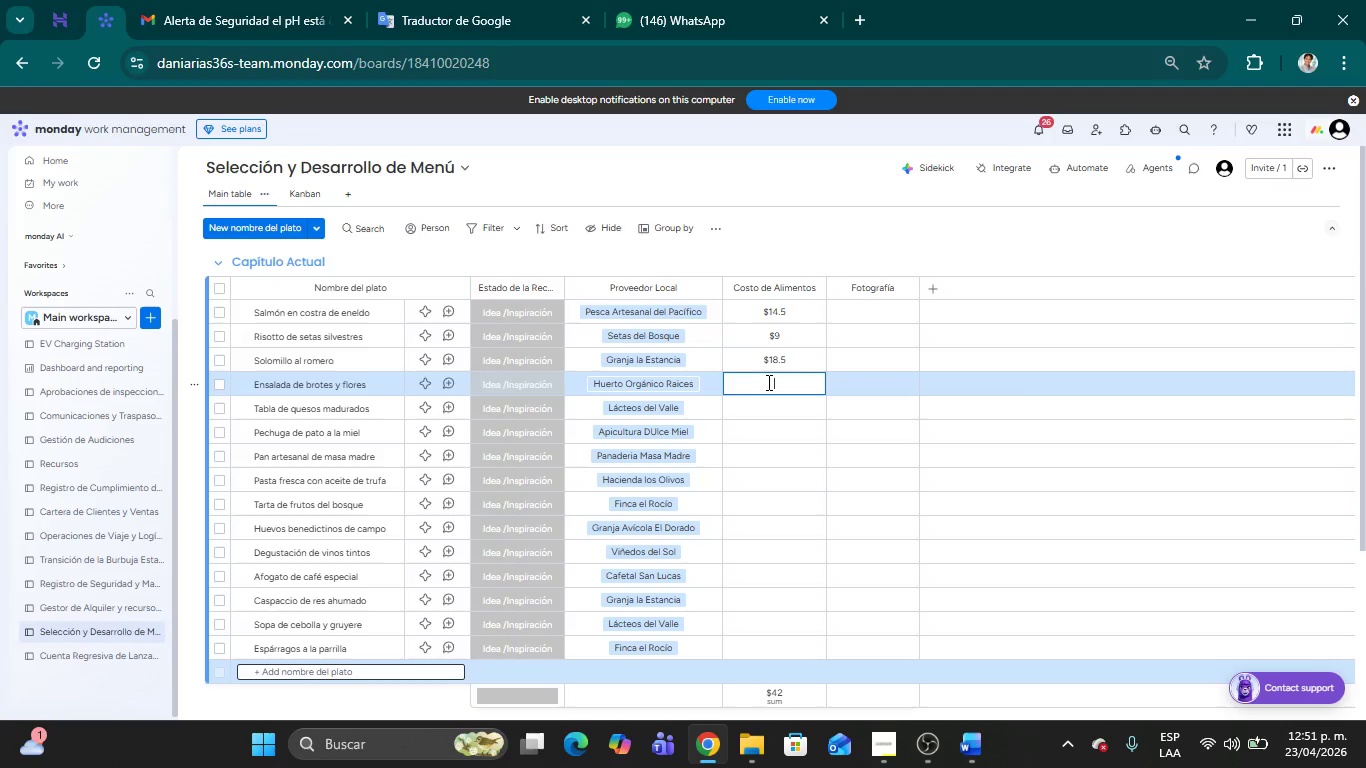 
type(6.00)
 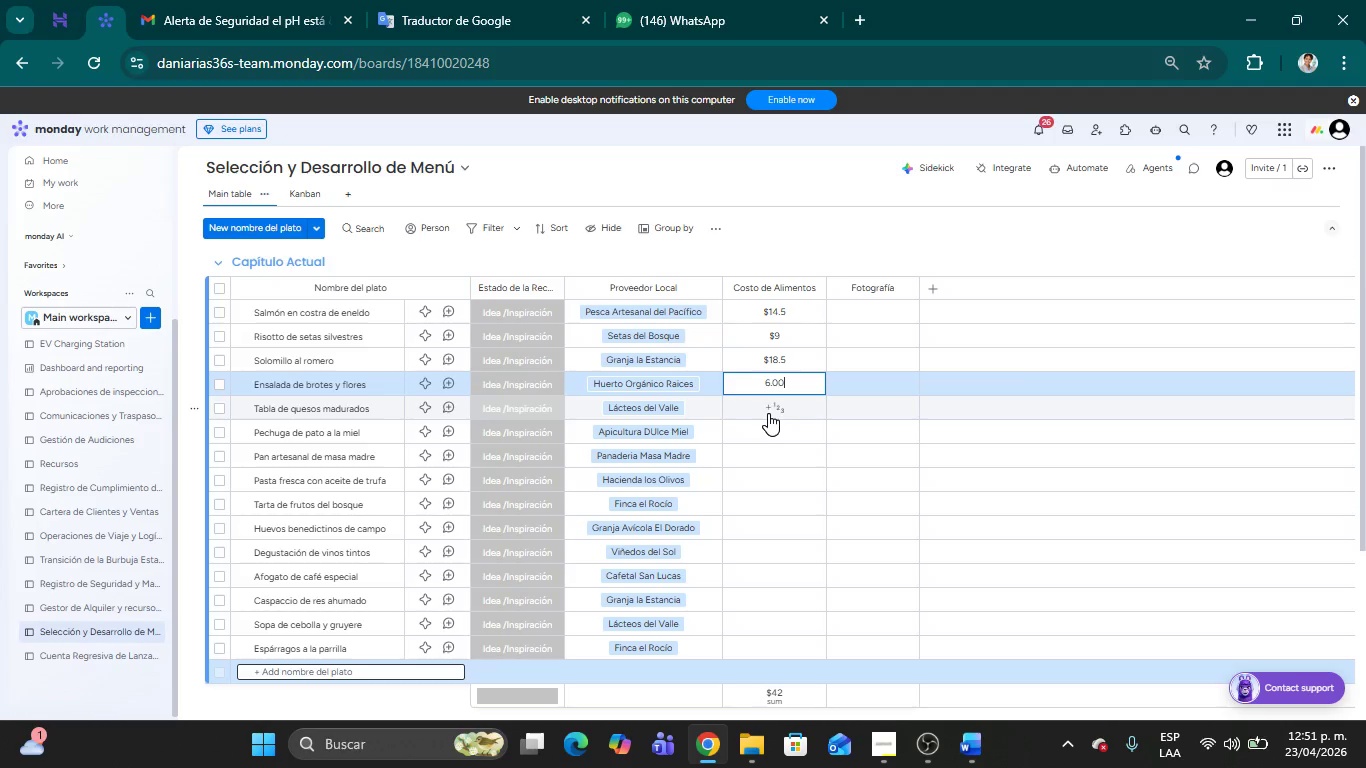 
left_click([768, 413])
 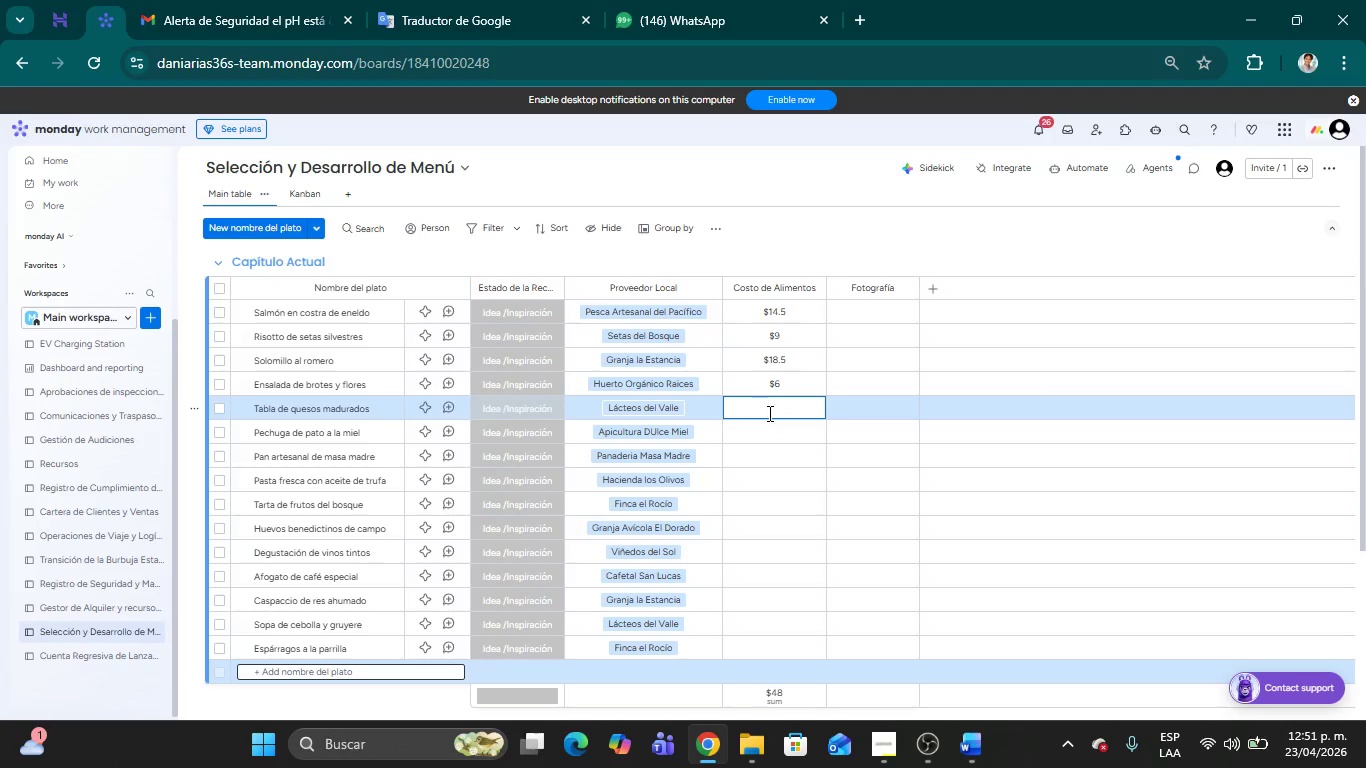 
type(12.00)
 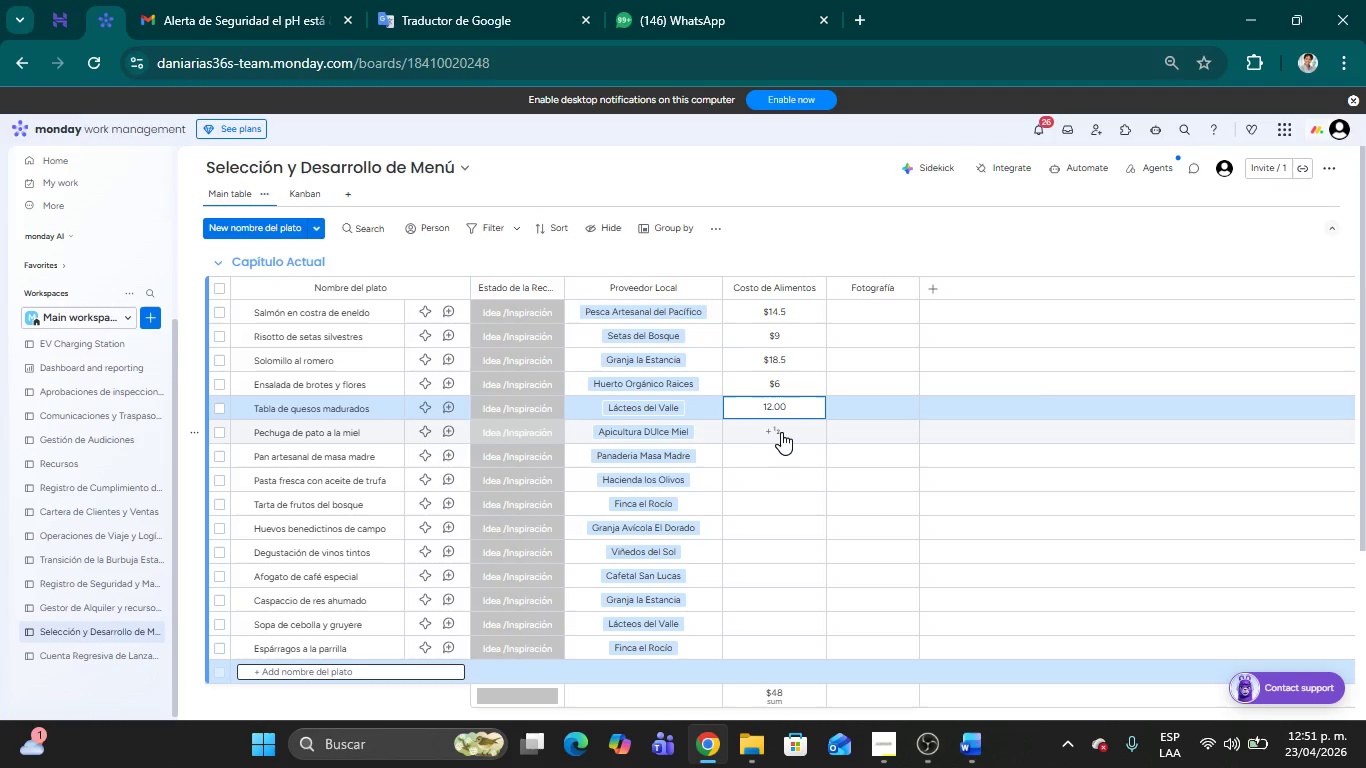 
left_click([781, 432])
 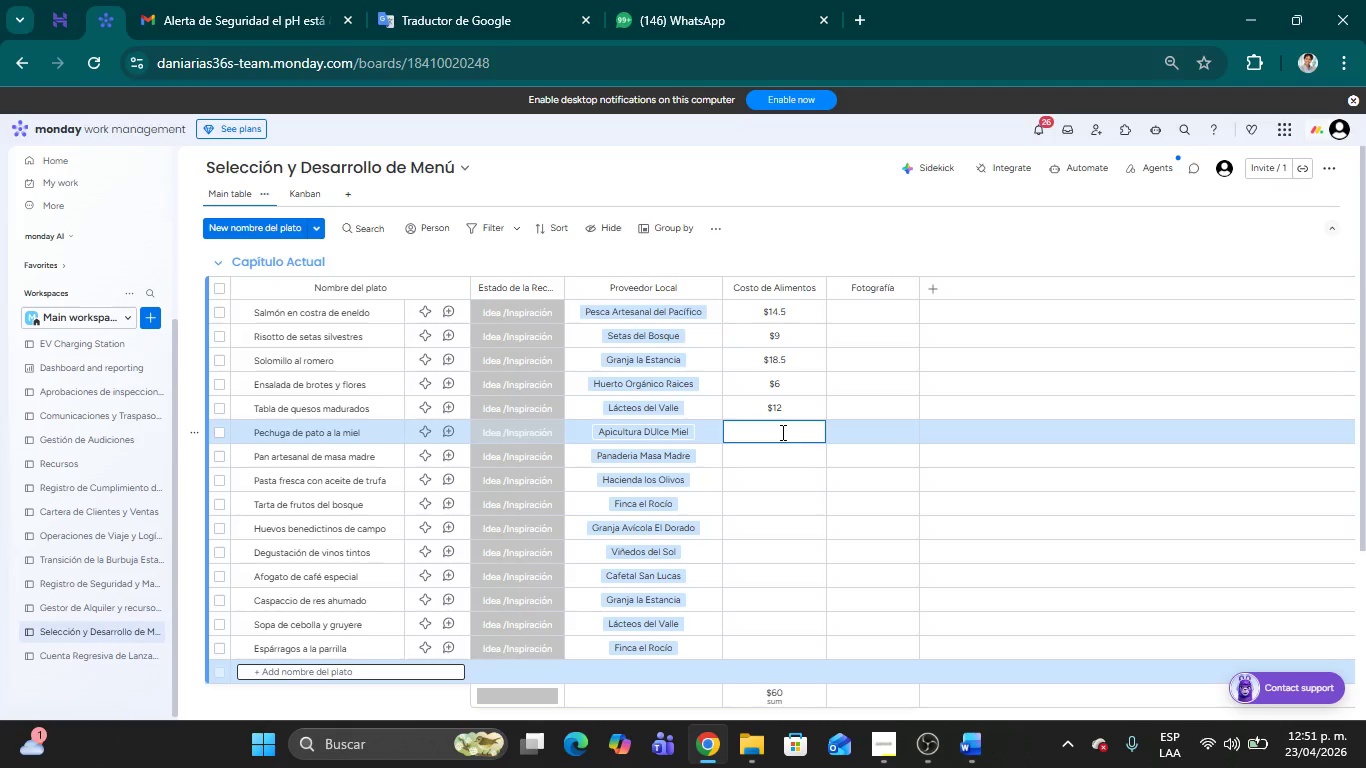 
type(15.00)
 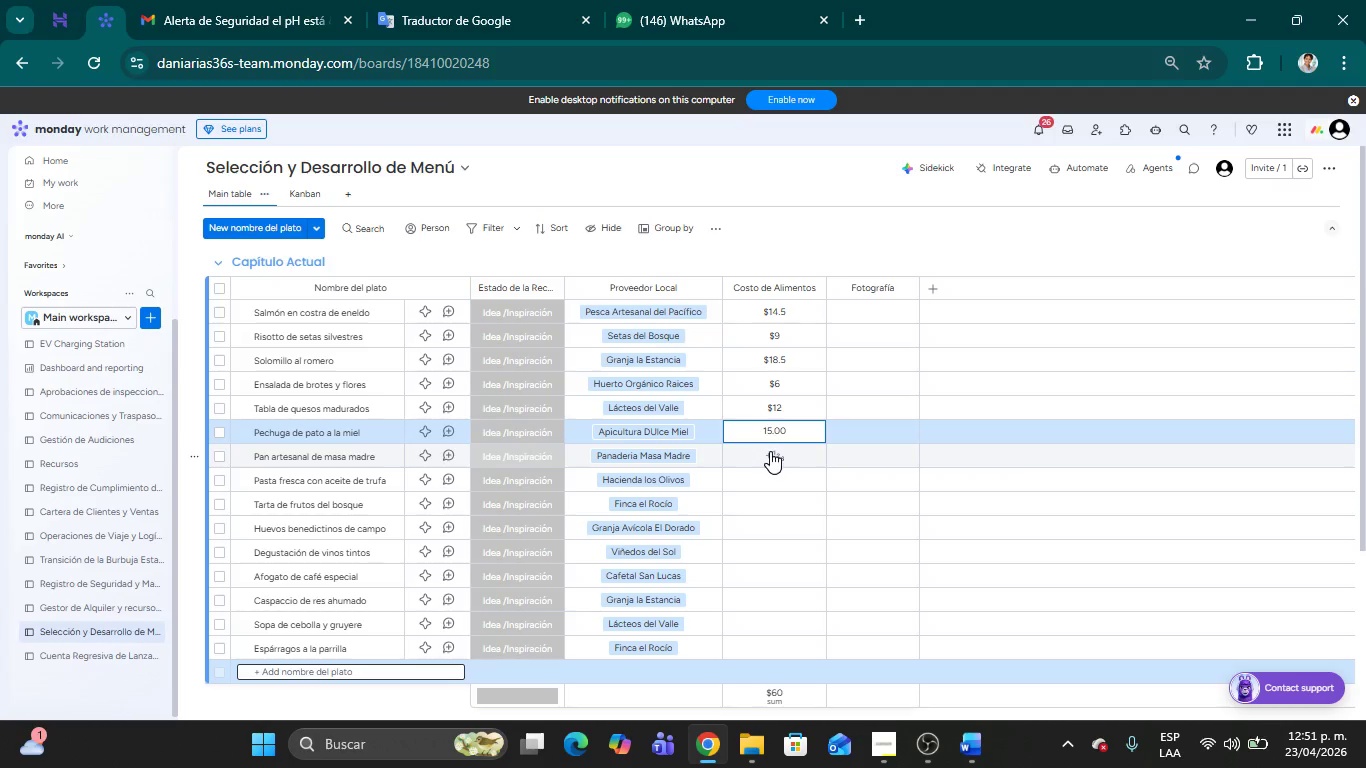 
left_click([770, 451])
 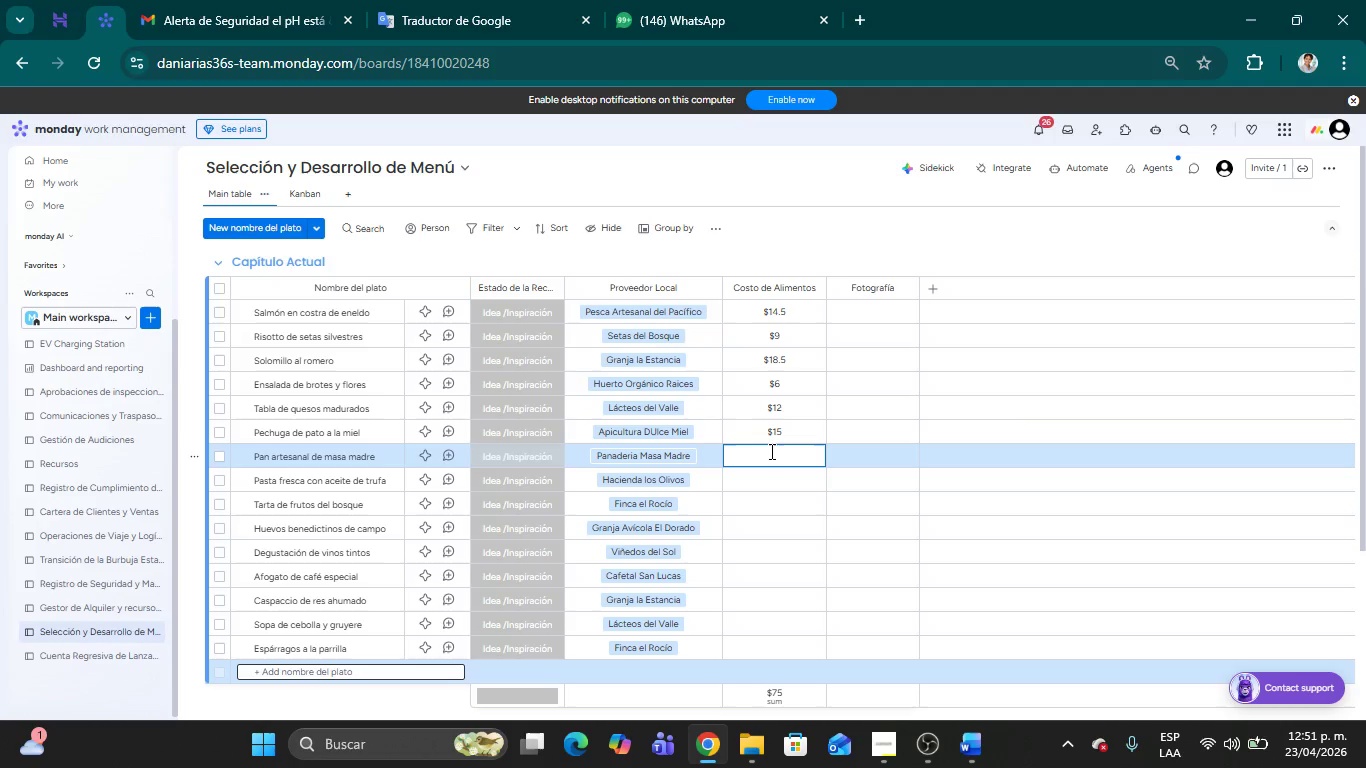 
type(3.6)
key(Backspace)
type(50)
 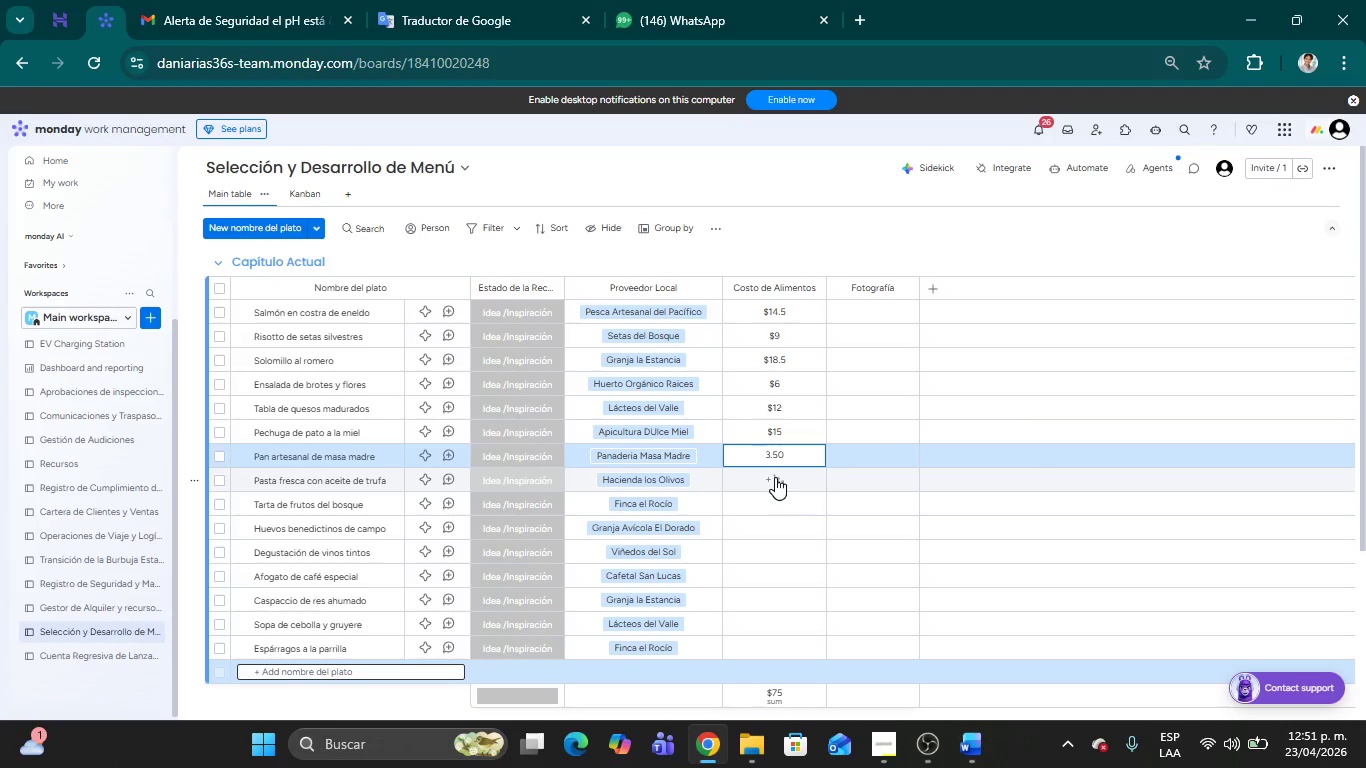 
left_click([775, 477])
 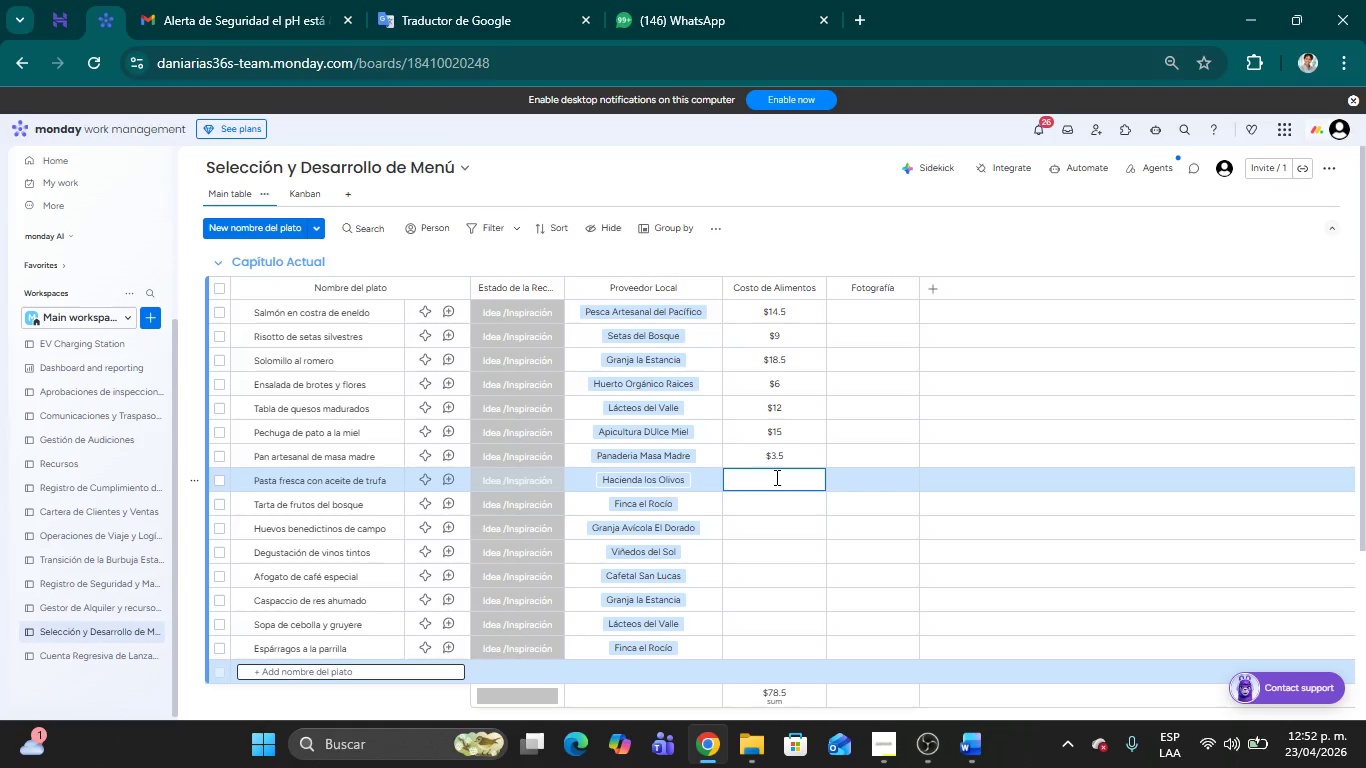 
left_click([775, 477])
 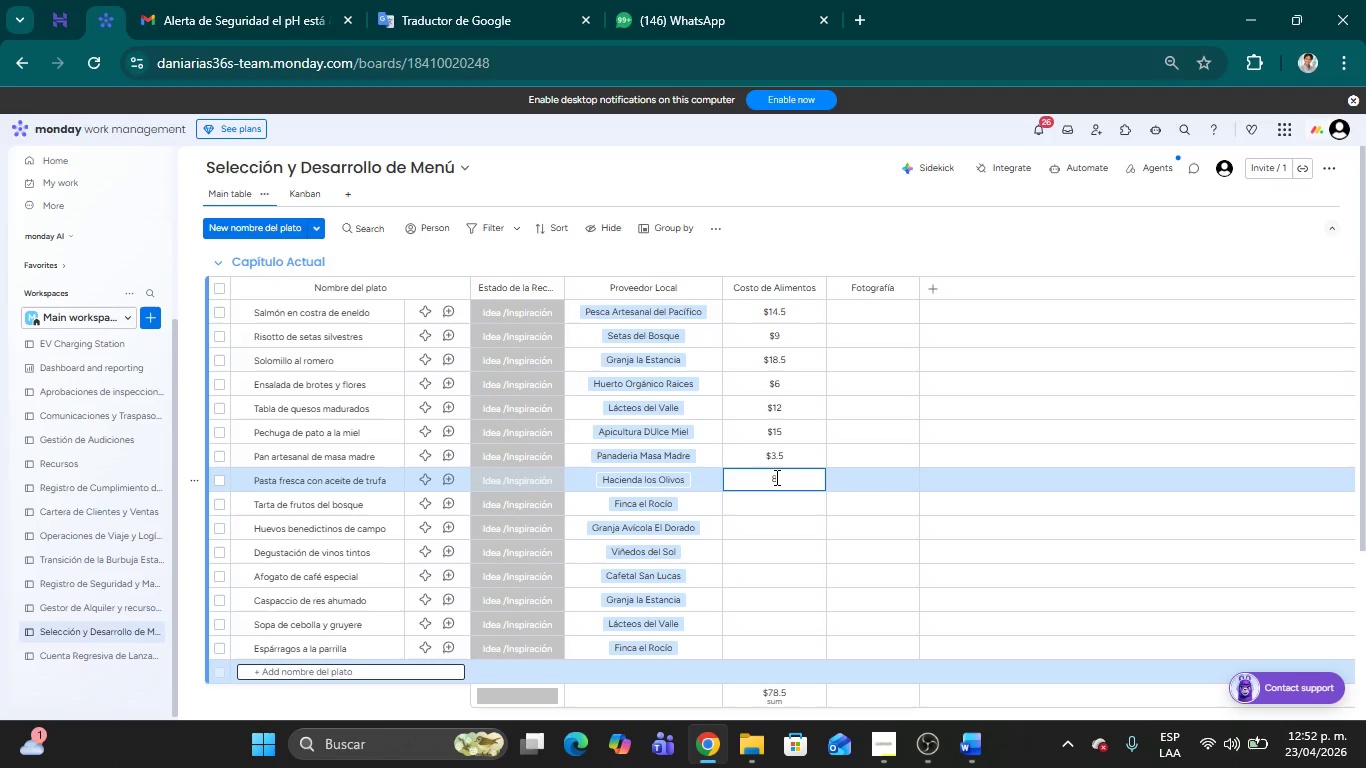 
type(8.50)
 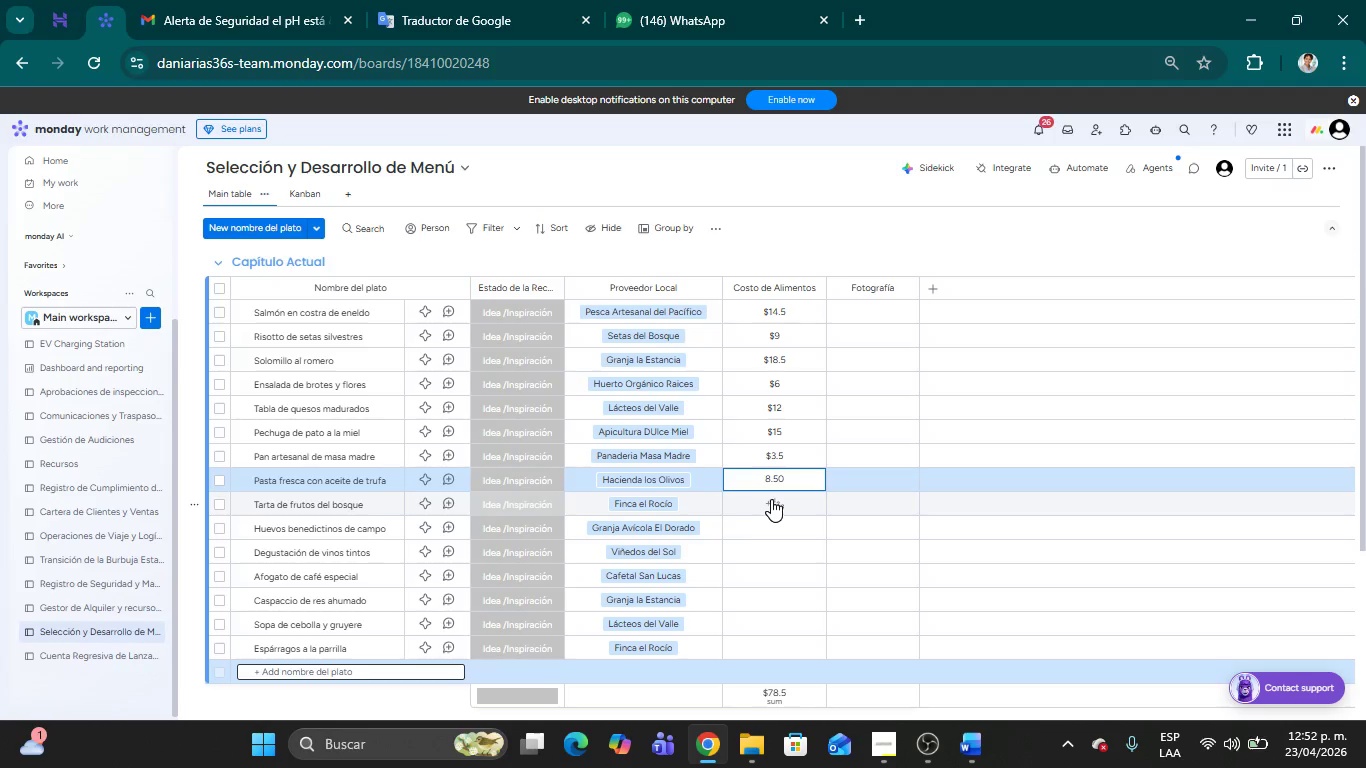 
left_click([771, 499])
 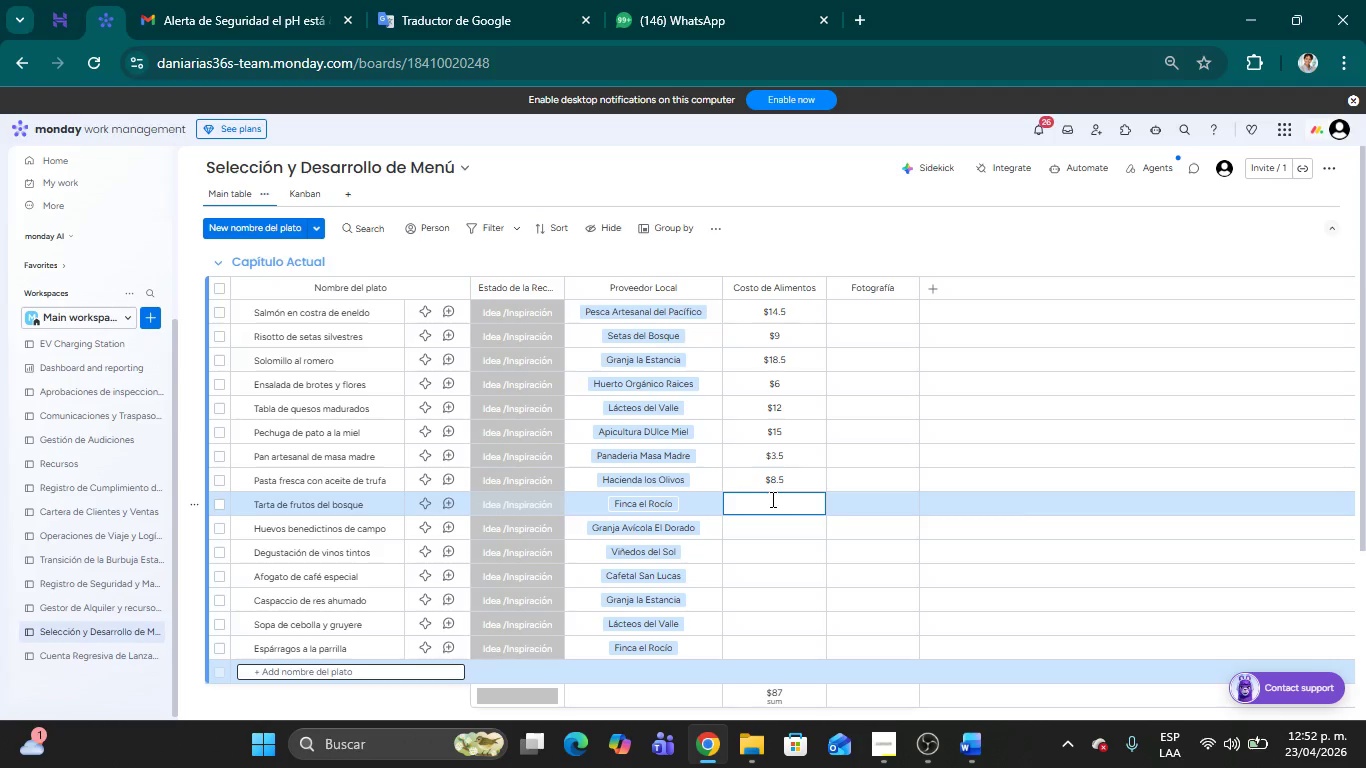 
type(7.00)
 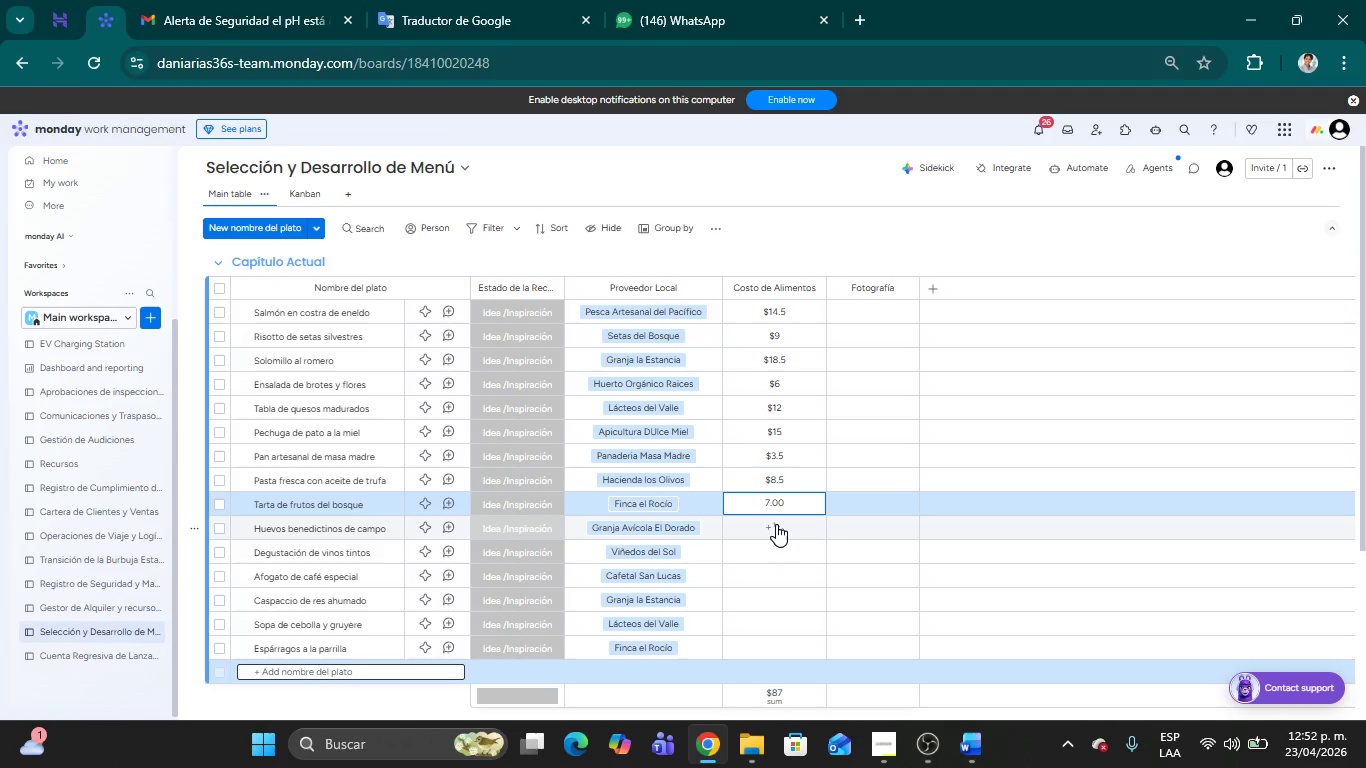 
left_click([776, 524])
 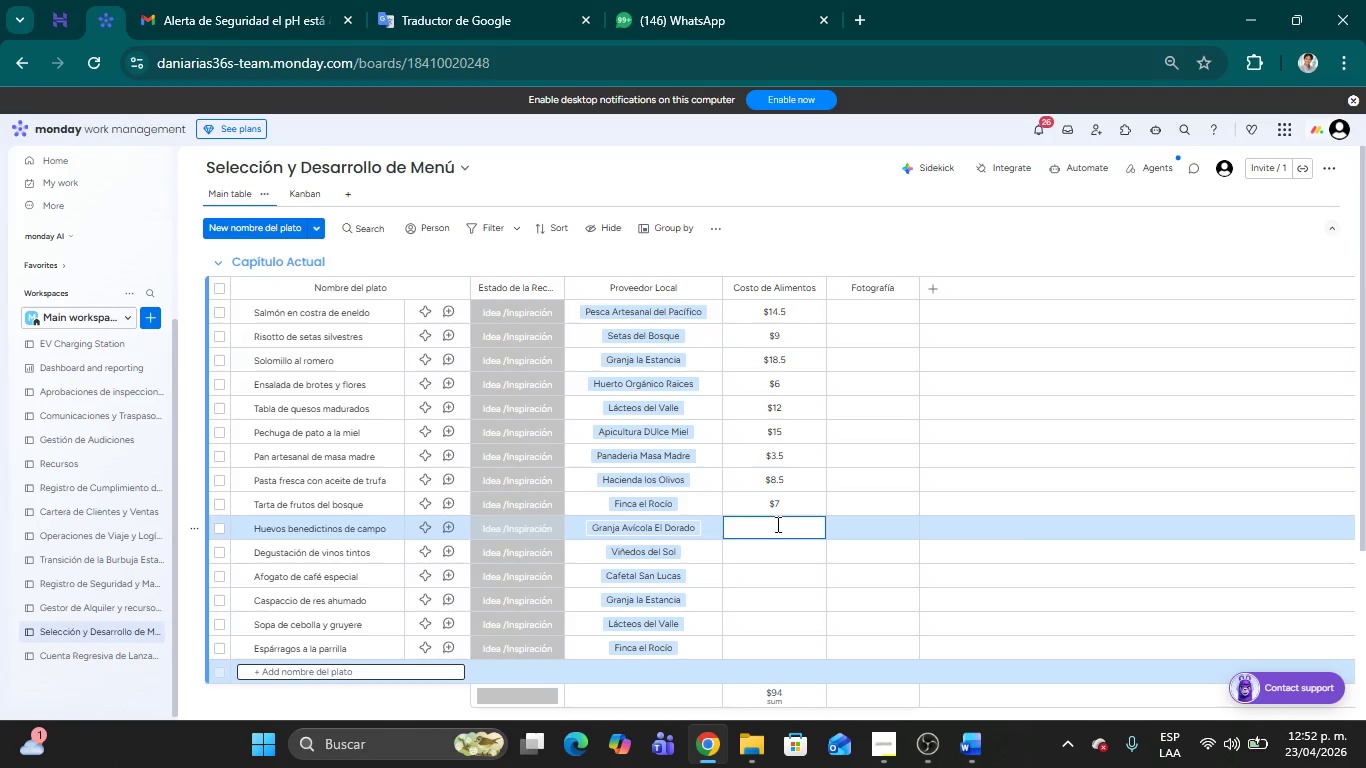 
type(6.50)
 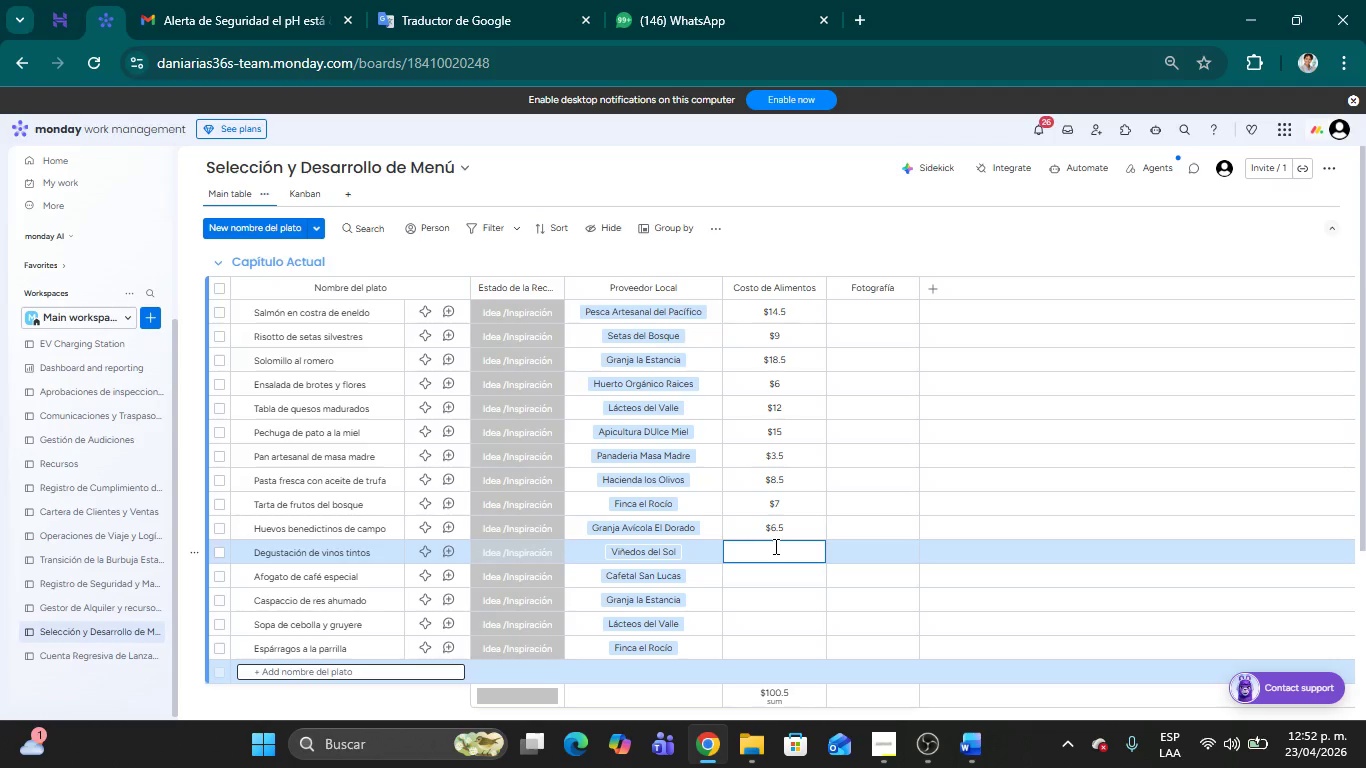 
type(22)
 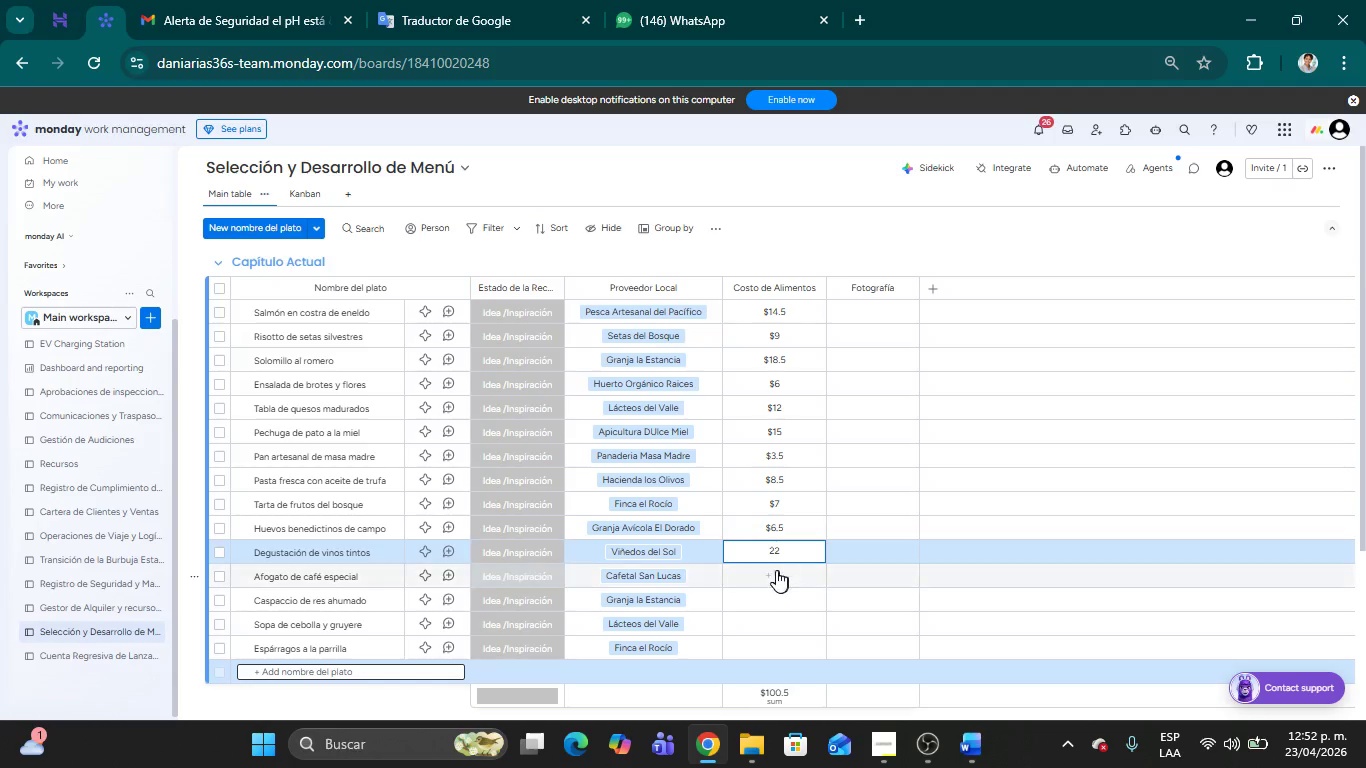 
left_click([773, 573])
 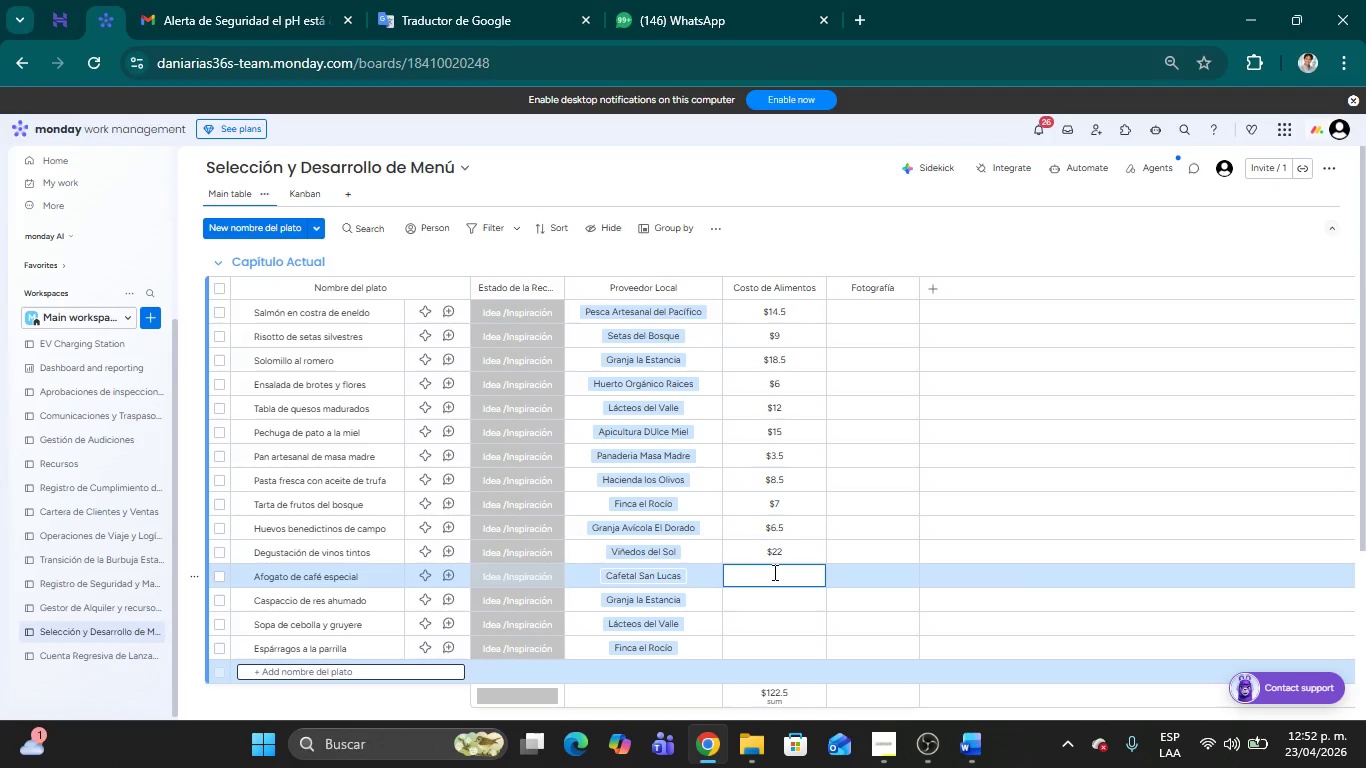 
type(5.50)
 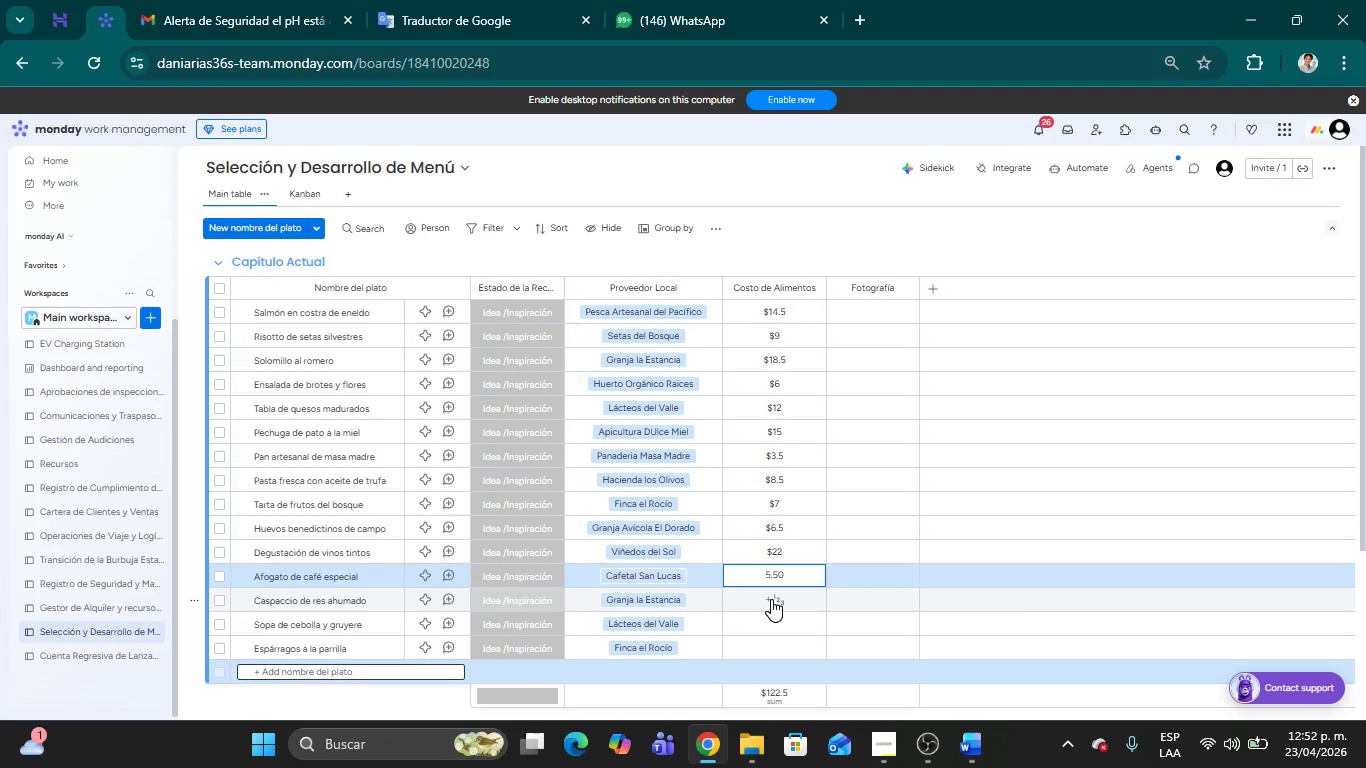 
left_click([771, 599])
 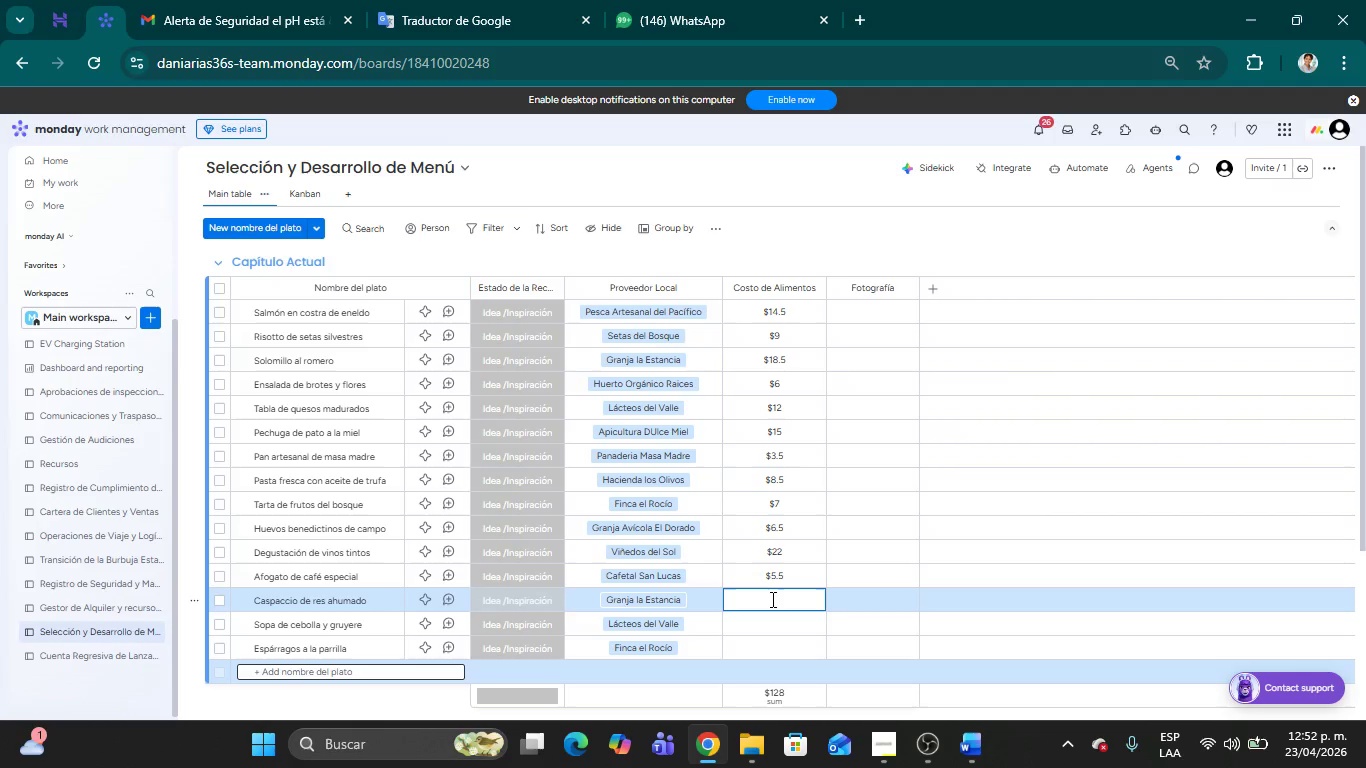 
type(13)
 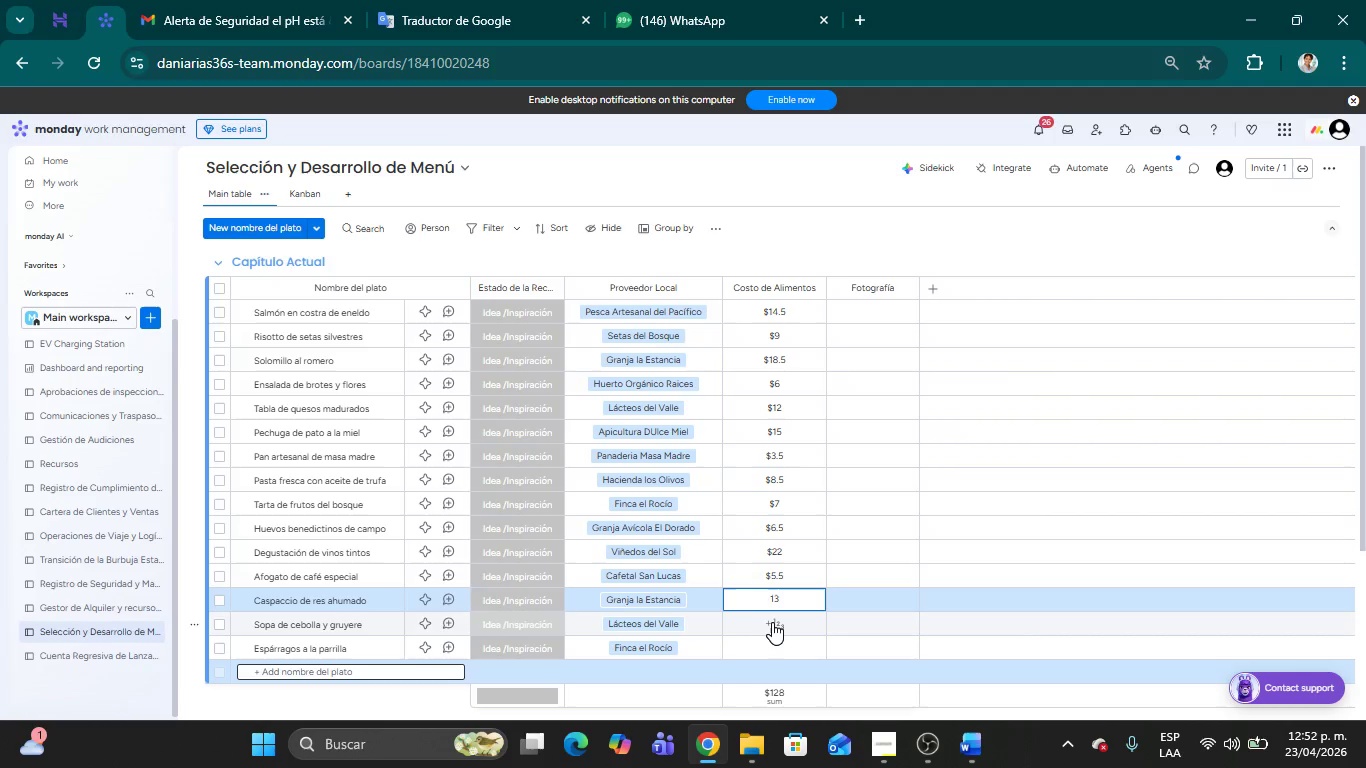 
left_click([772, 622])
 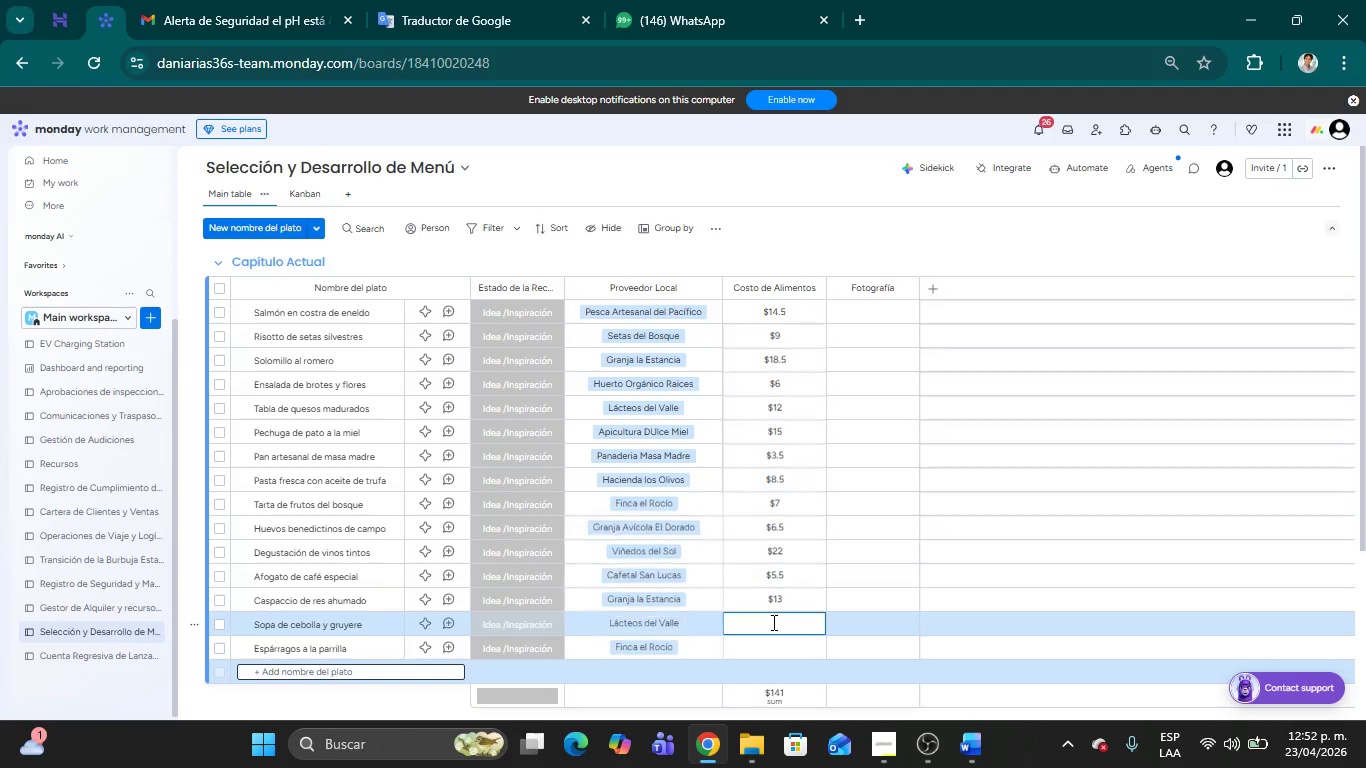 
key(7)
 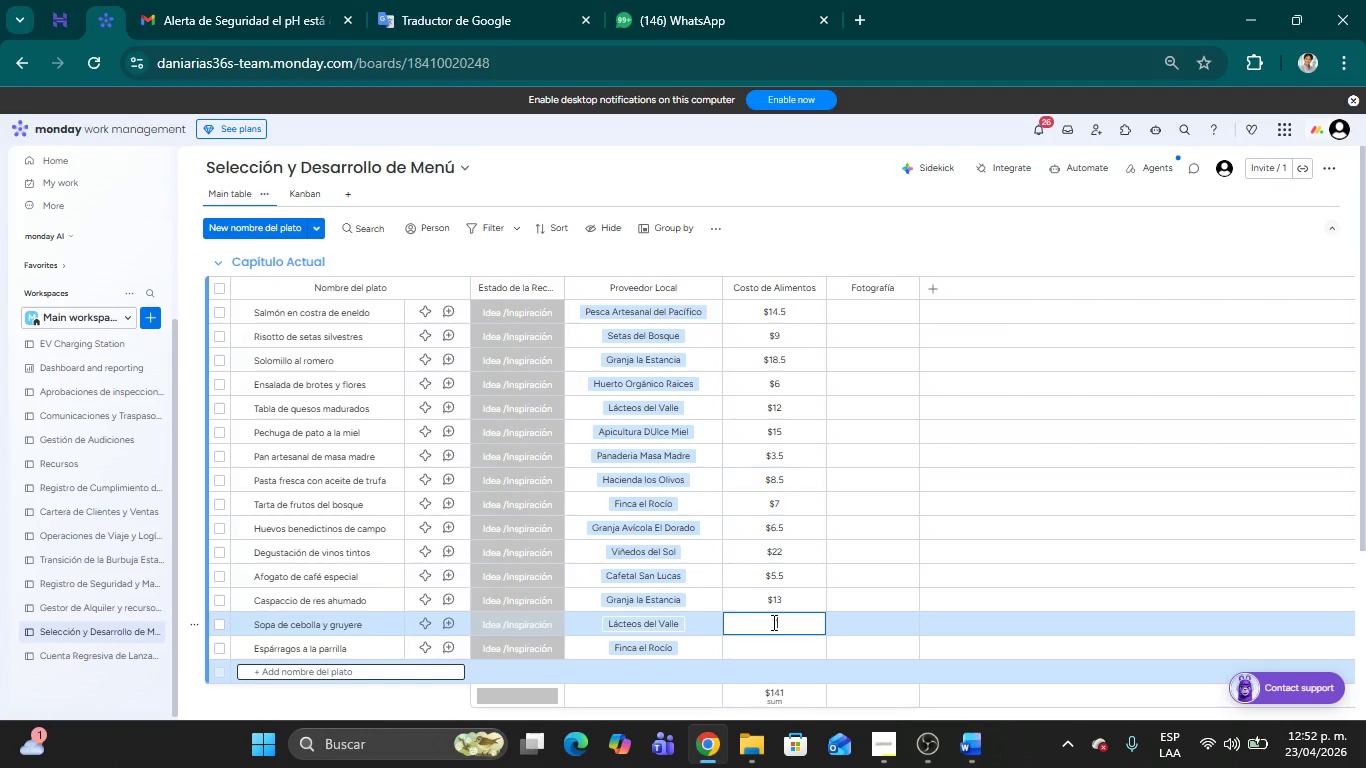 
key(Period)
 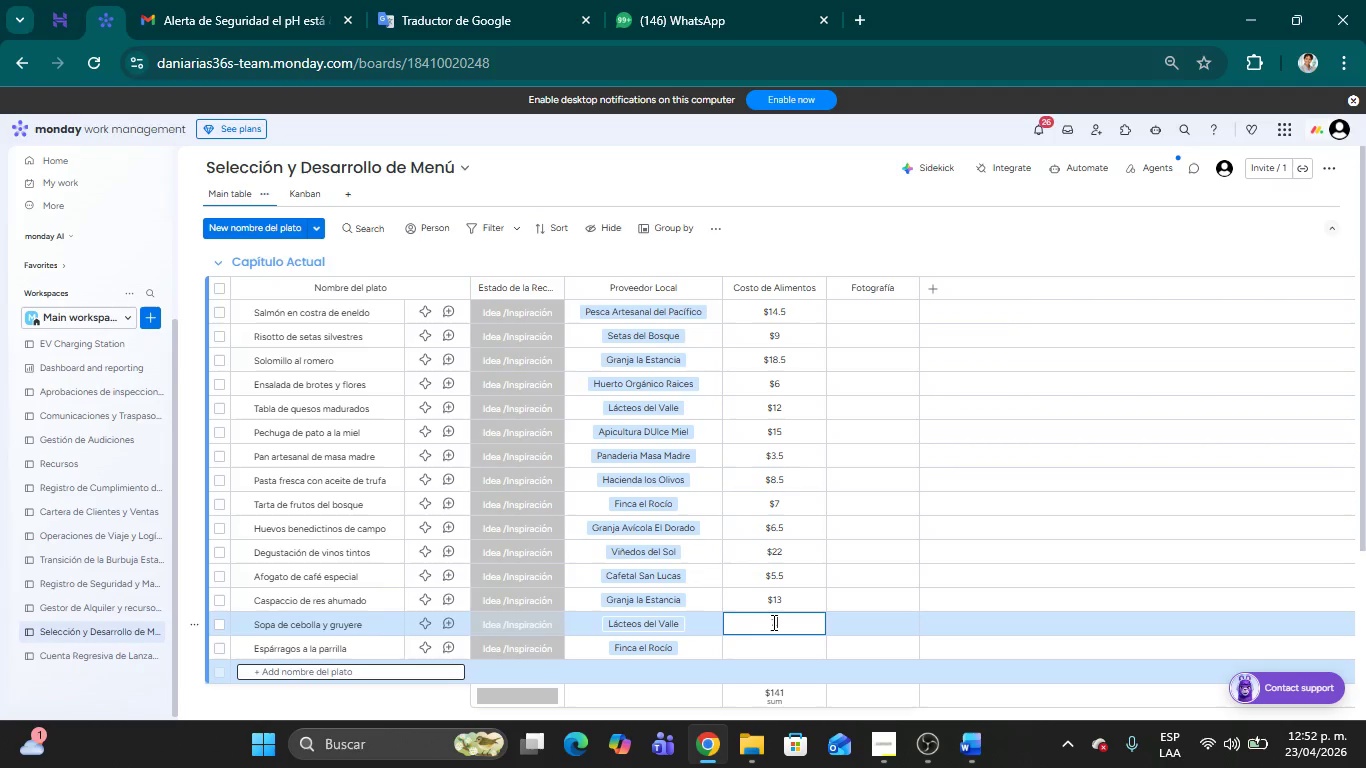 
key(5)
 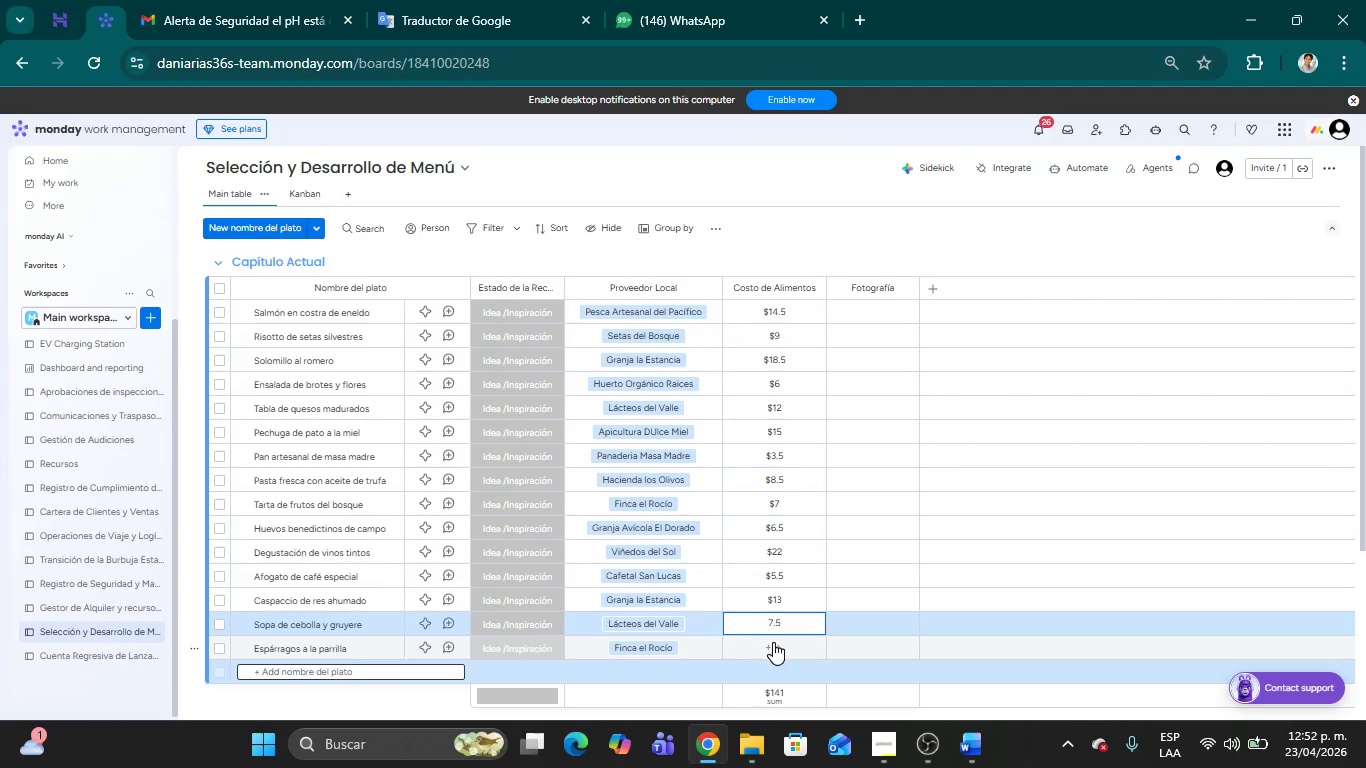 
left_click([773, 643])
 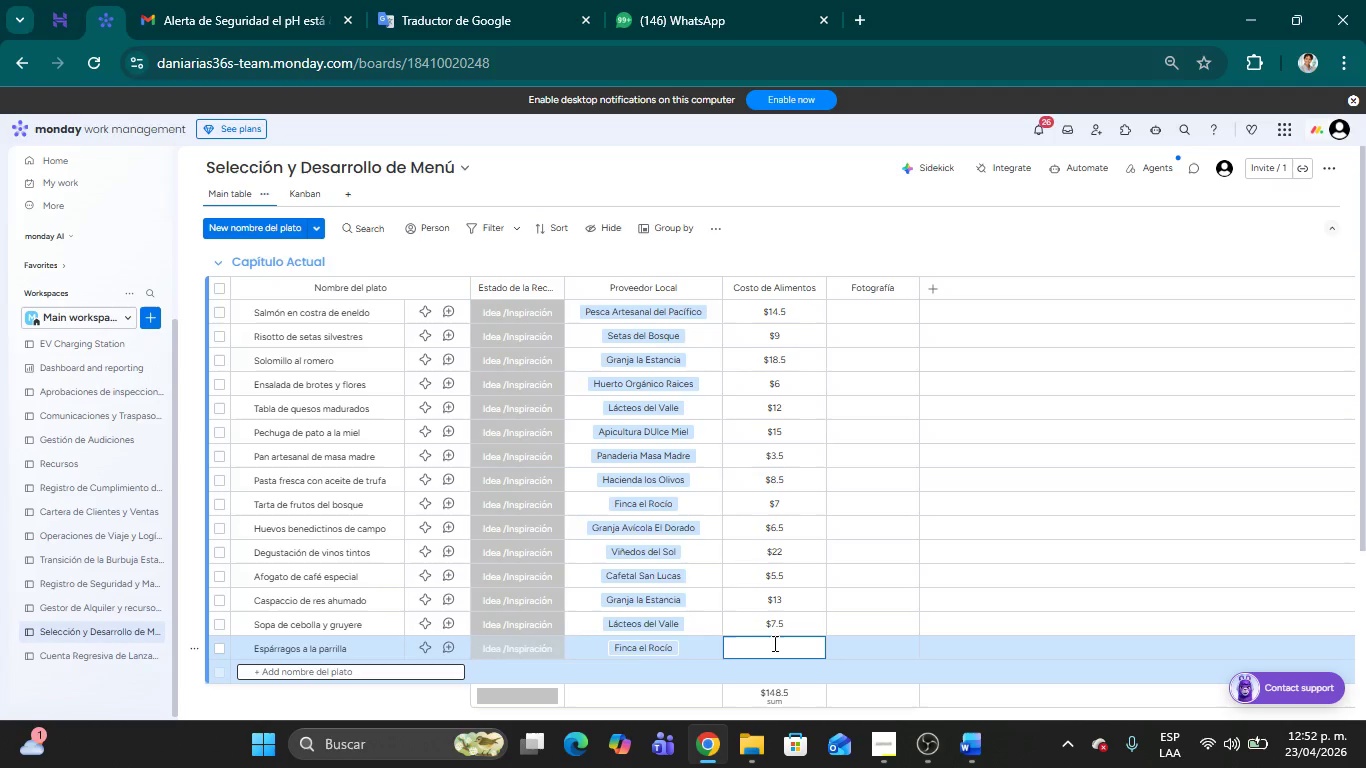 
key(5)
 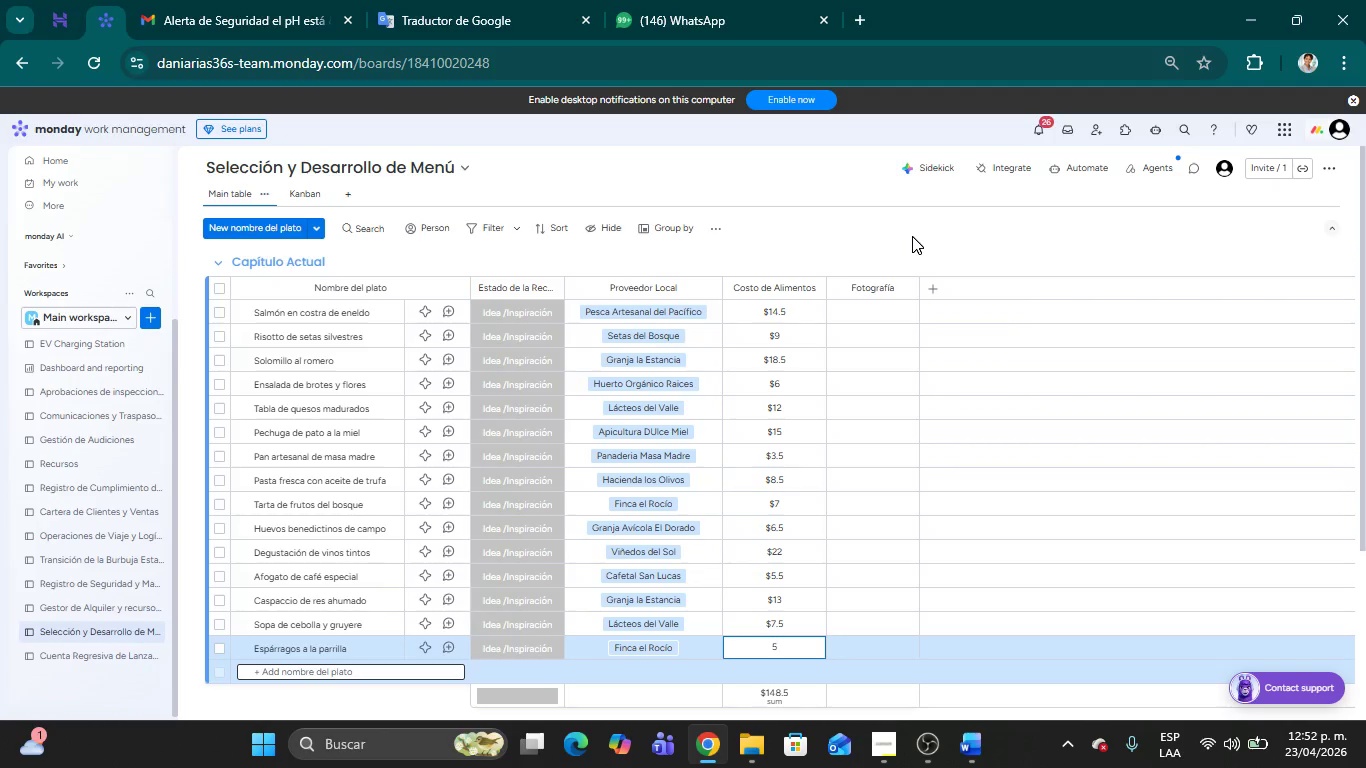 
left_click([912, 236])
 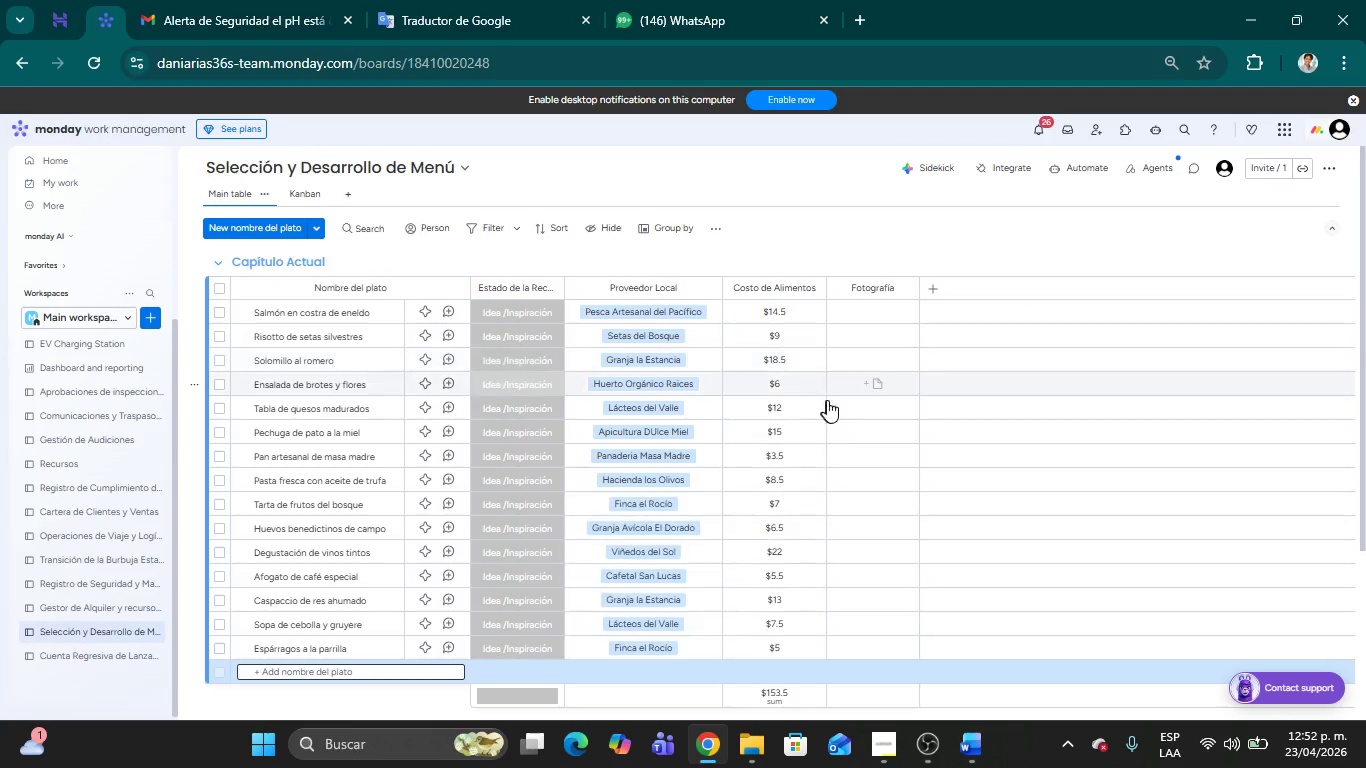 
scroll: coordinate [833, 393], scroll_direction: up, amount: 3.0
 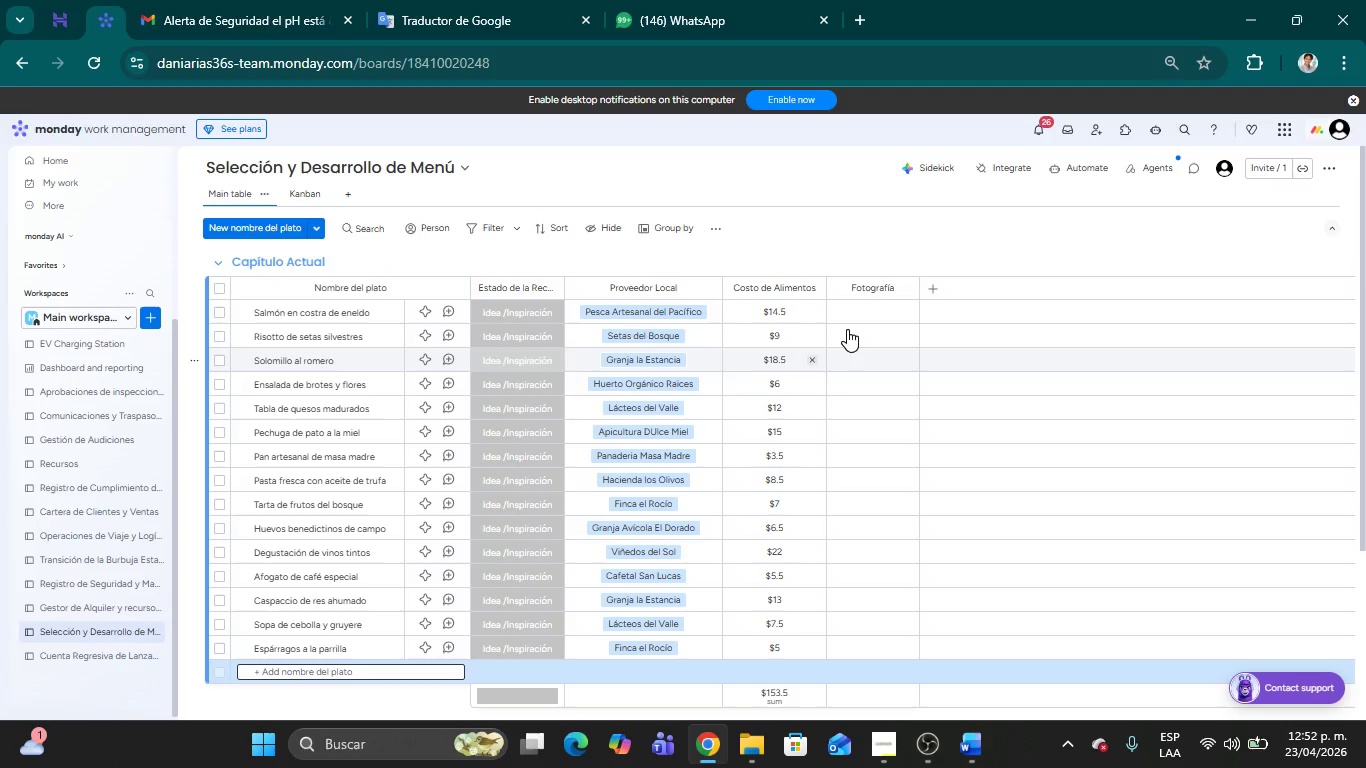 
left_click([874, 311])
 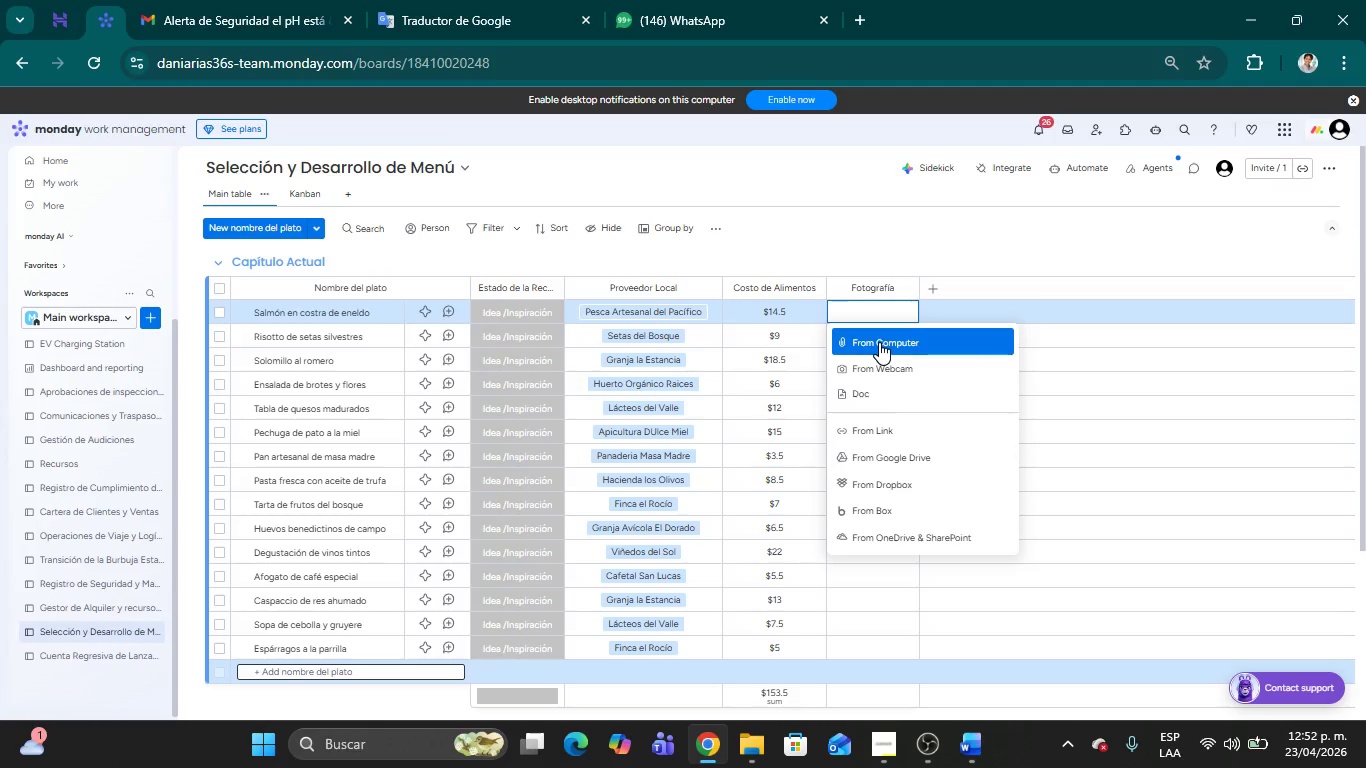 
left_click([1026, 226])
 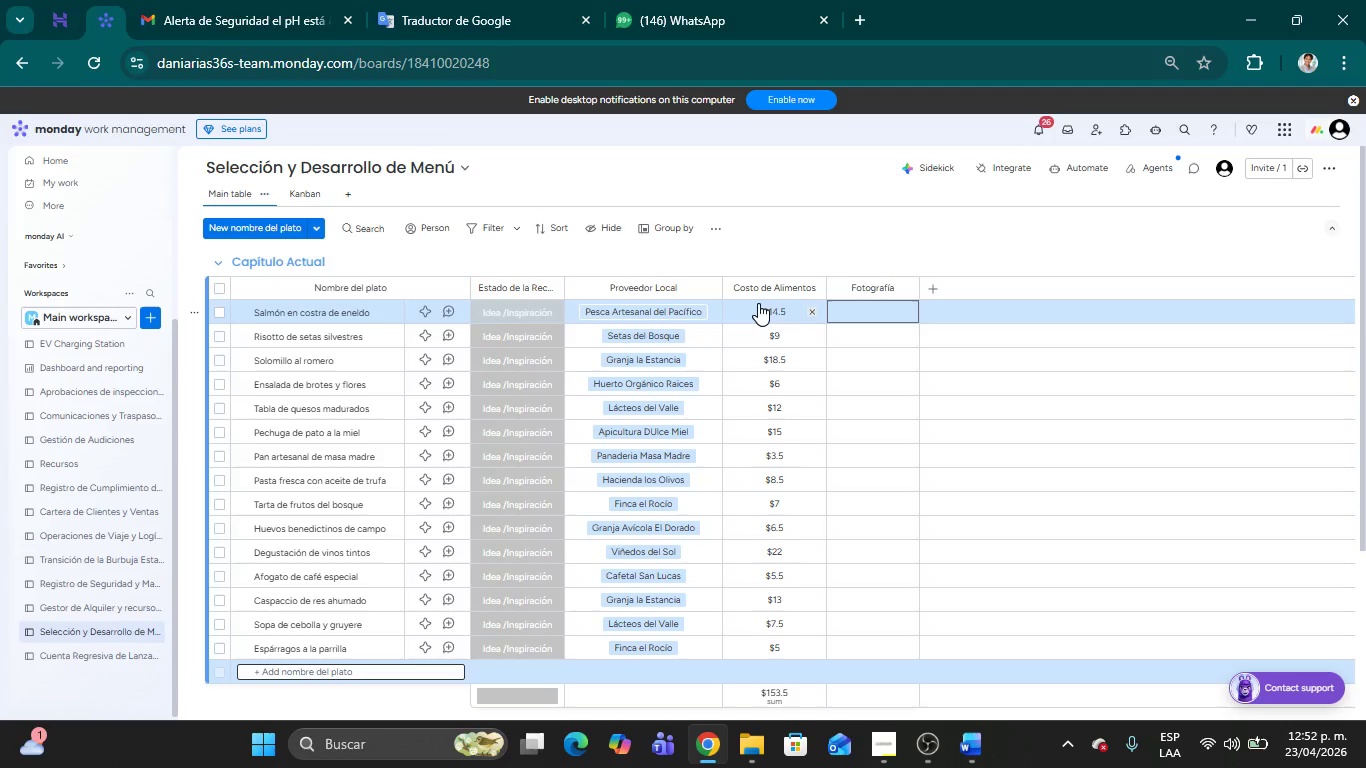 
wait(26.45)
 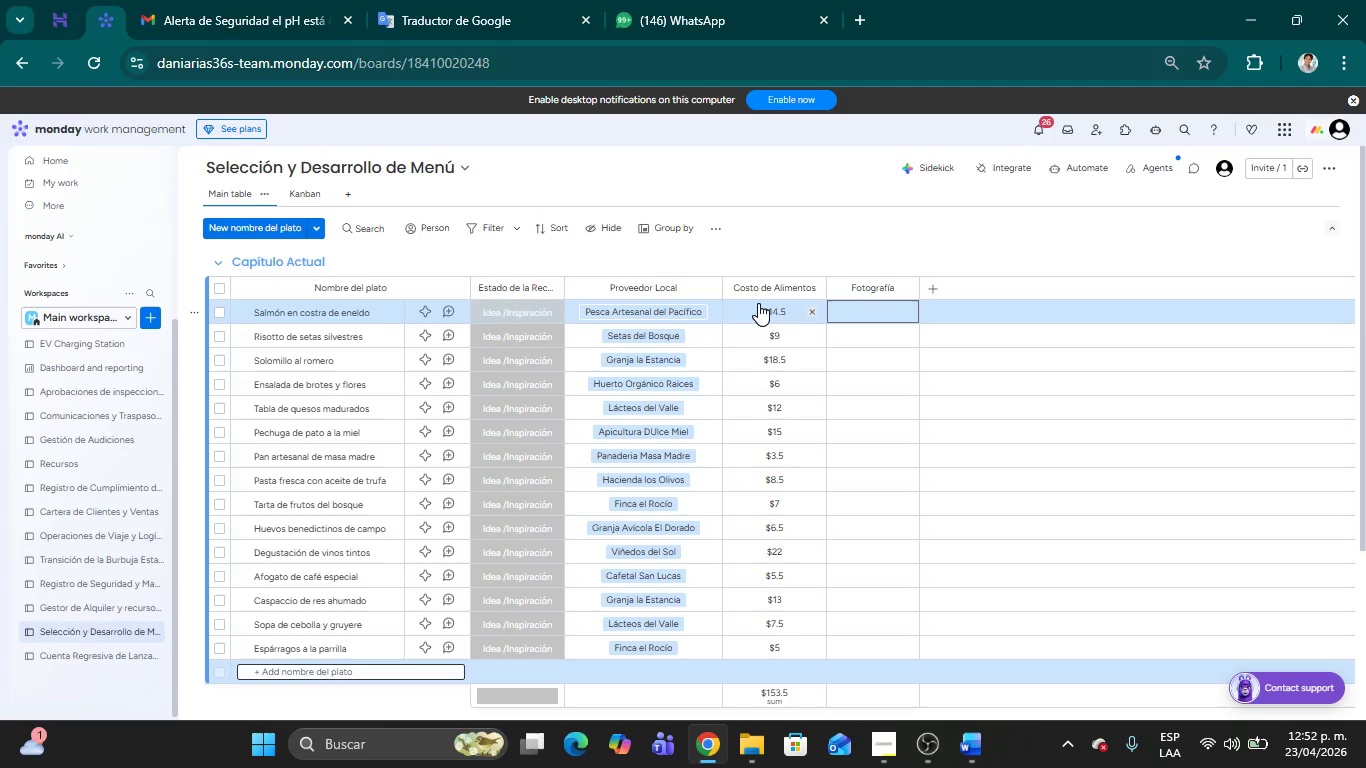 
left_click([505, 306])
 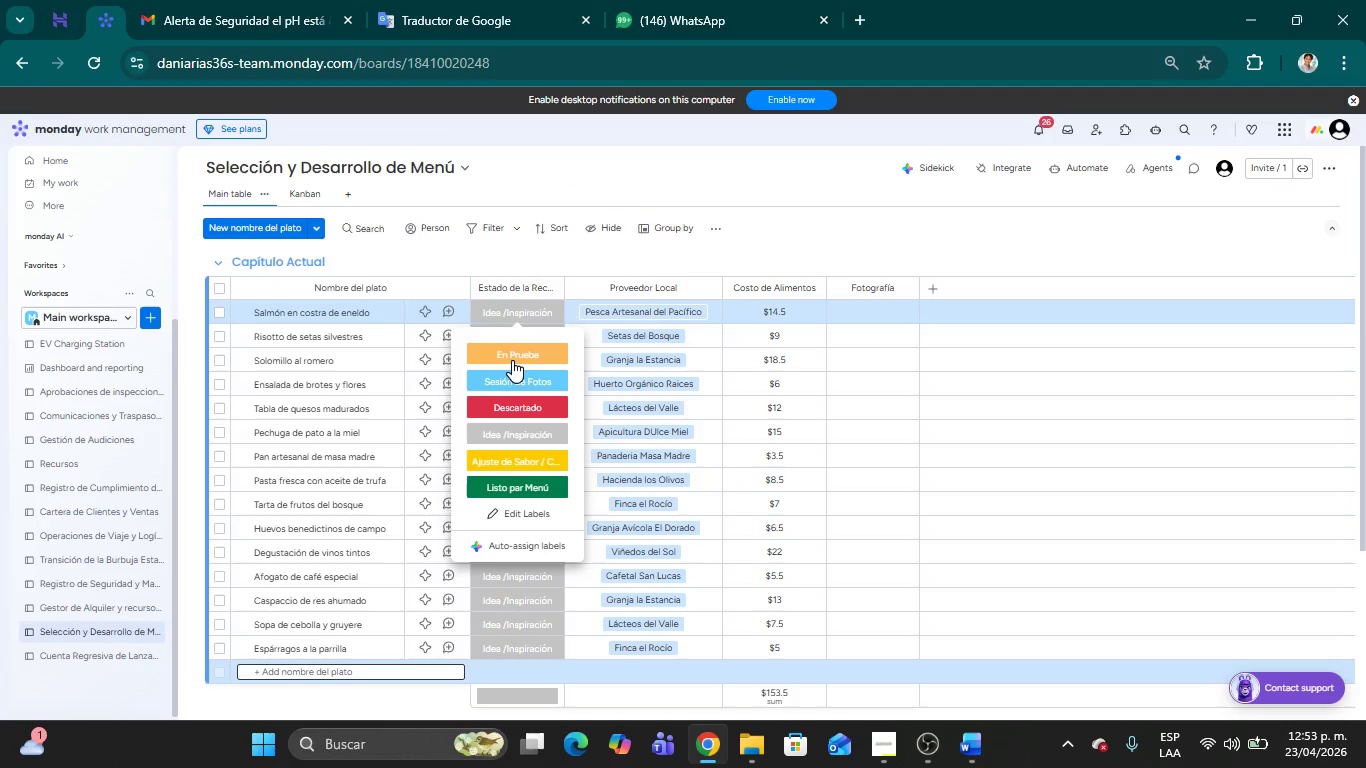 
left_click([845, 248])
 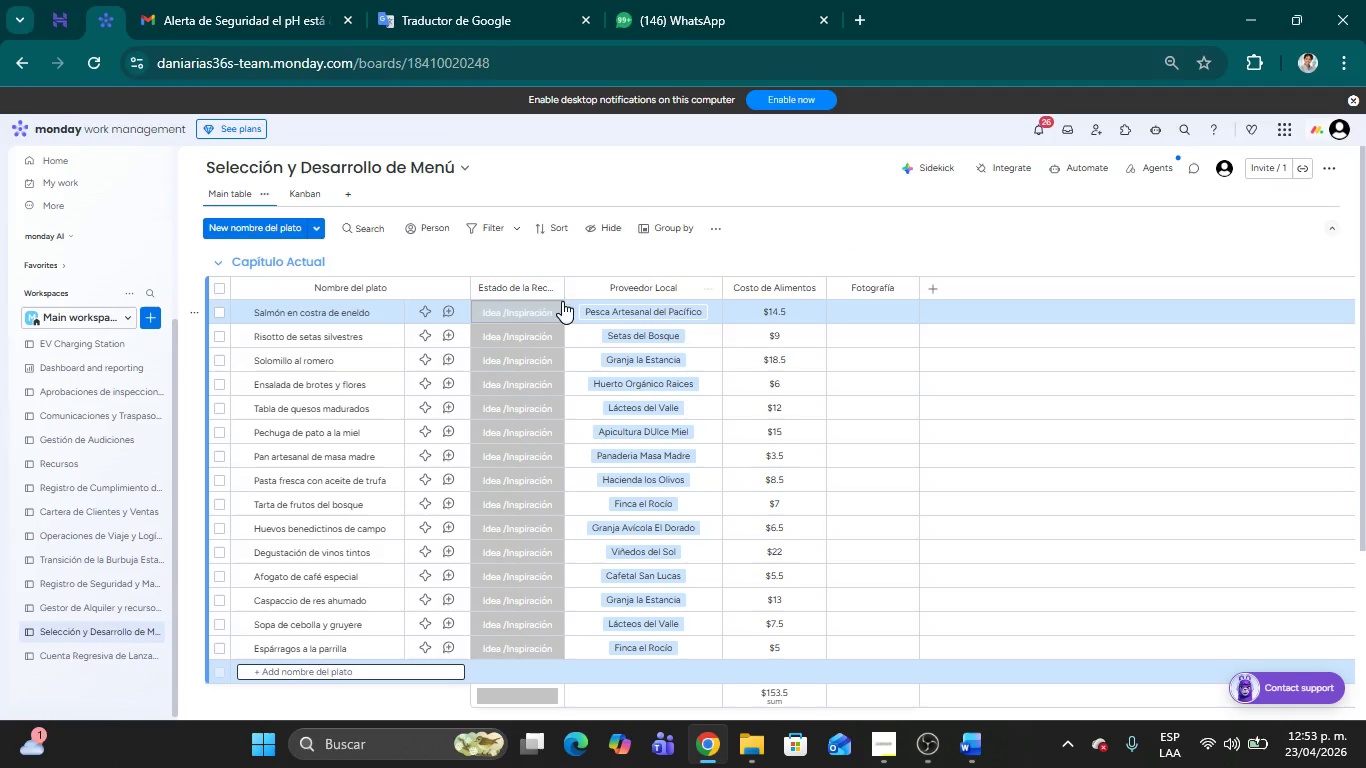 
wait(26.91)
 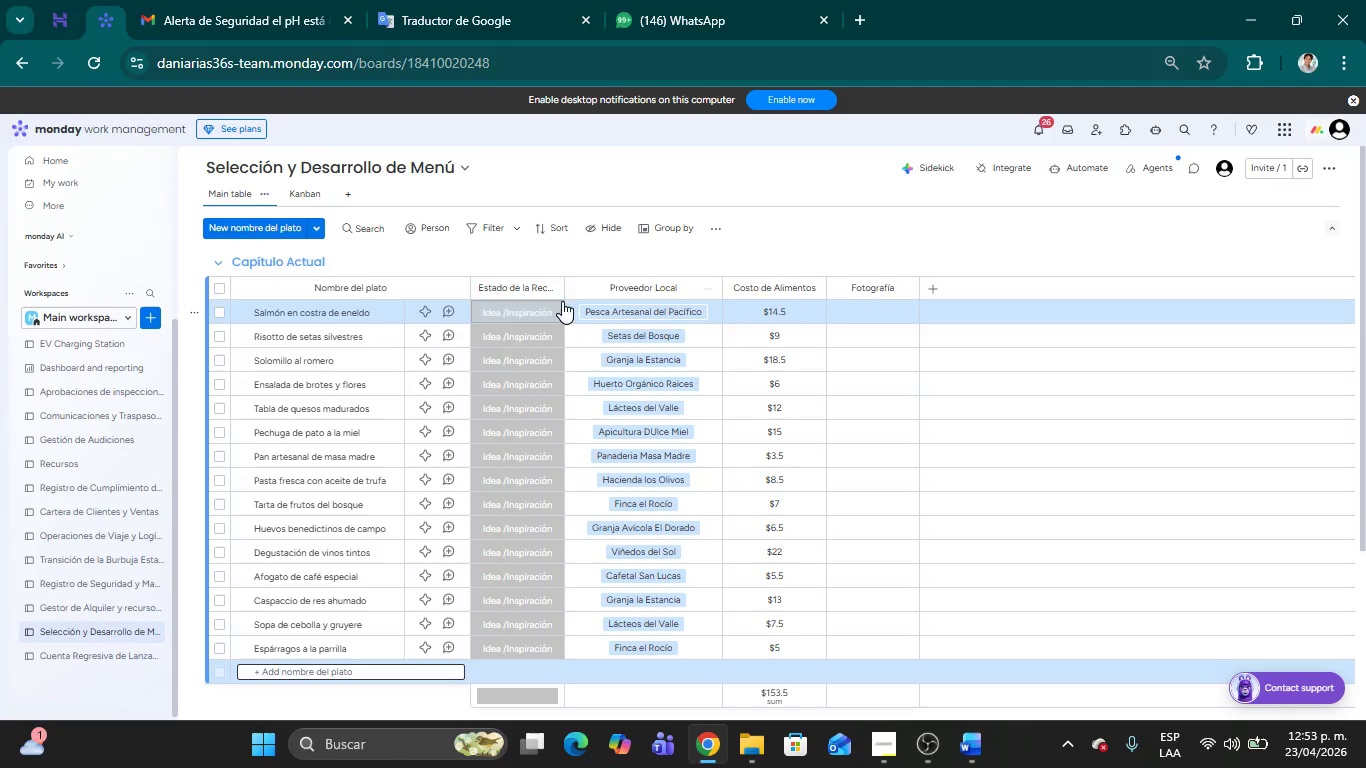 
left_click_drag(start_coordinate=[565, 287], to_coordinate=[647, 285])
 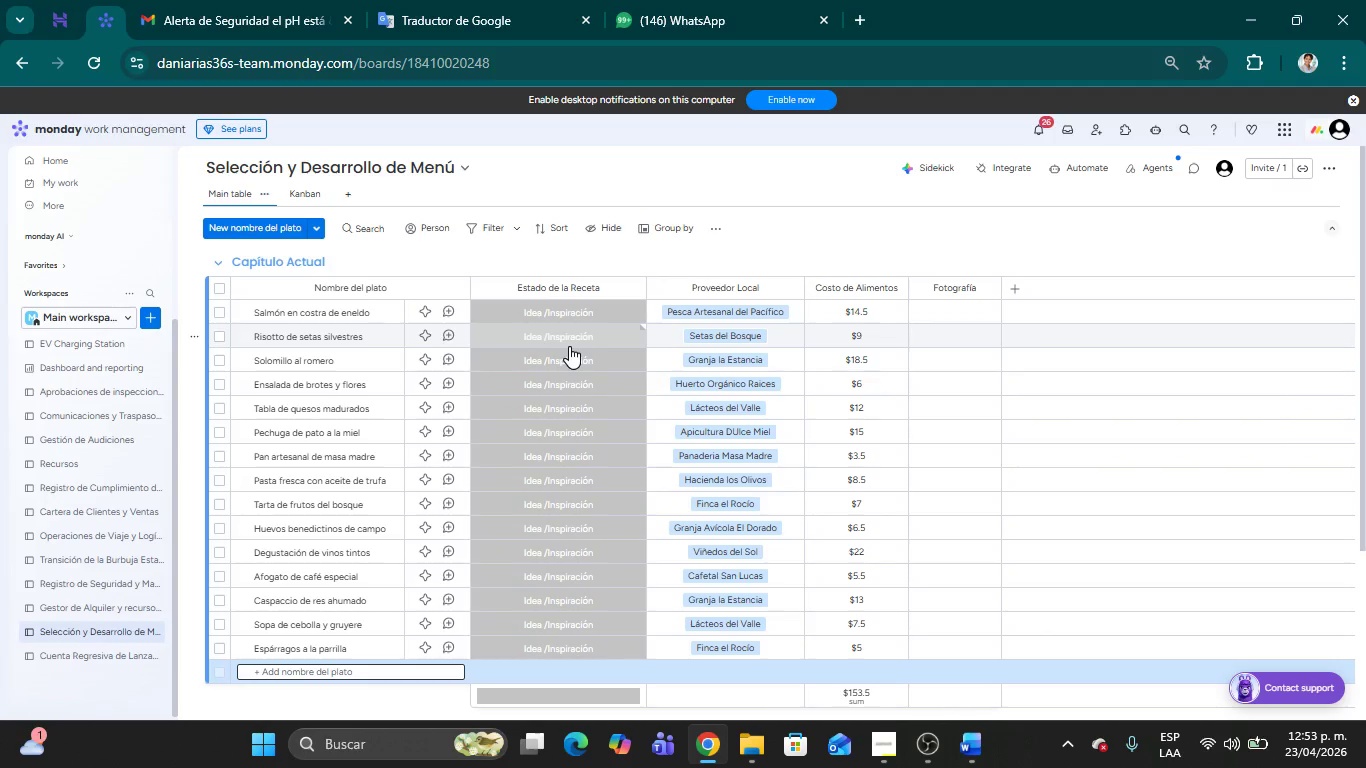 
left_click([555, 314])
 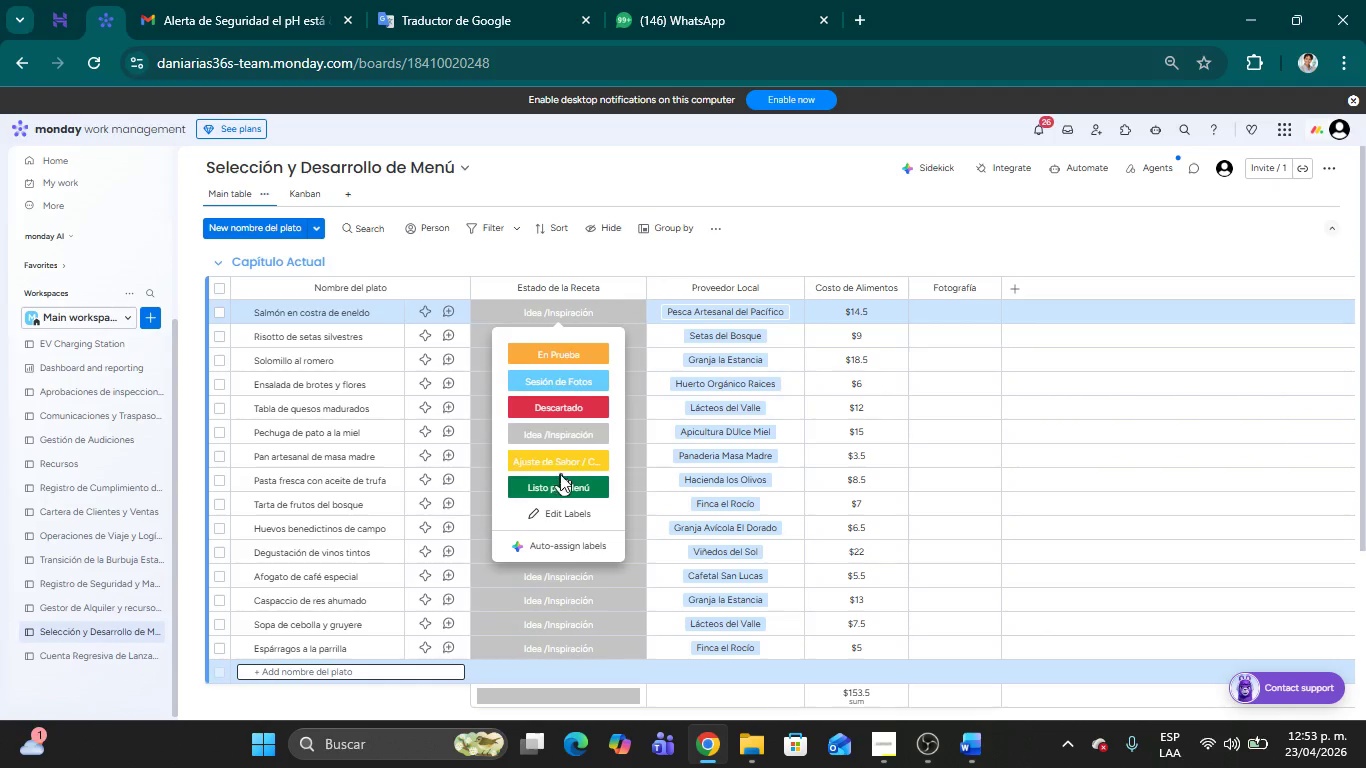 
left_click([559, 483])
 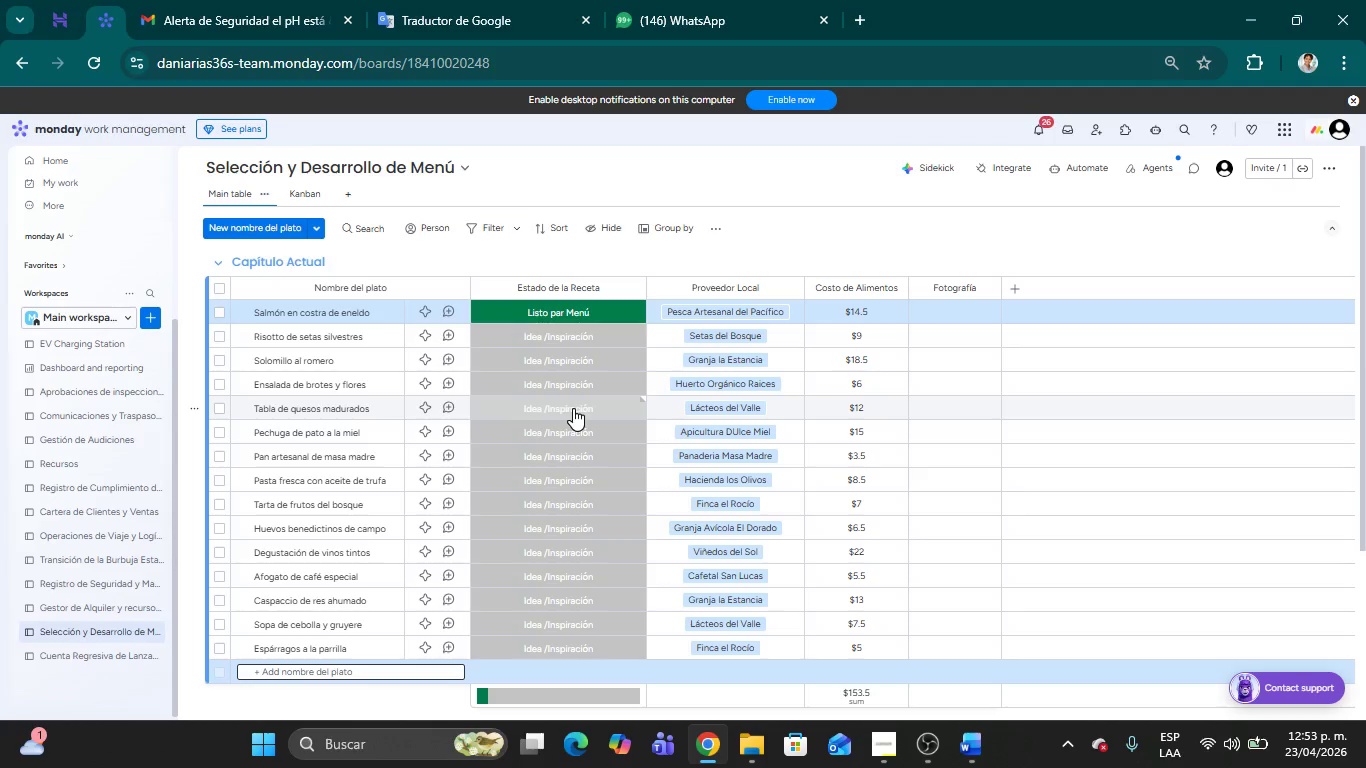 
left_click([568, 337])
 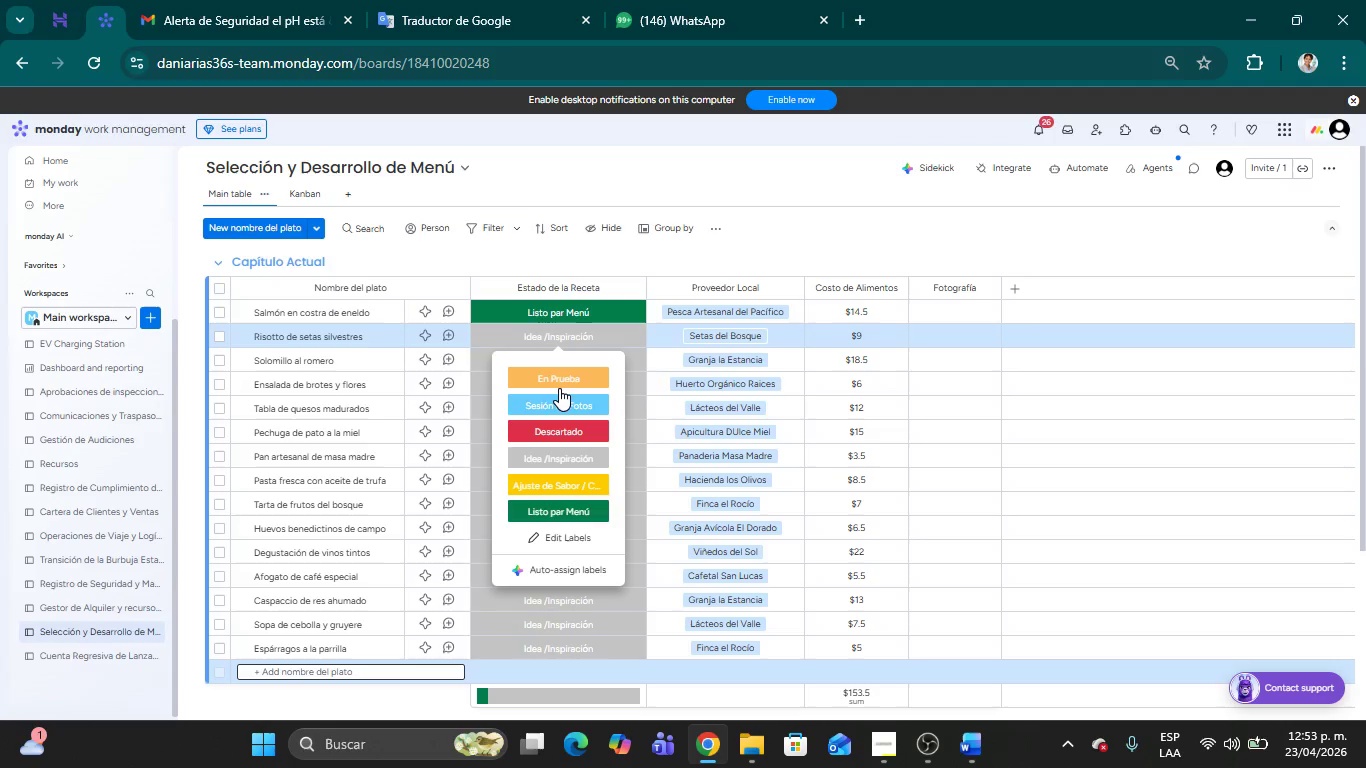 
left_click([557, 378])
 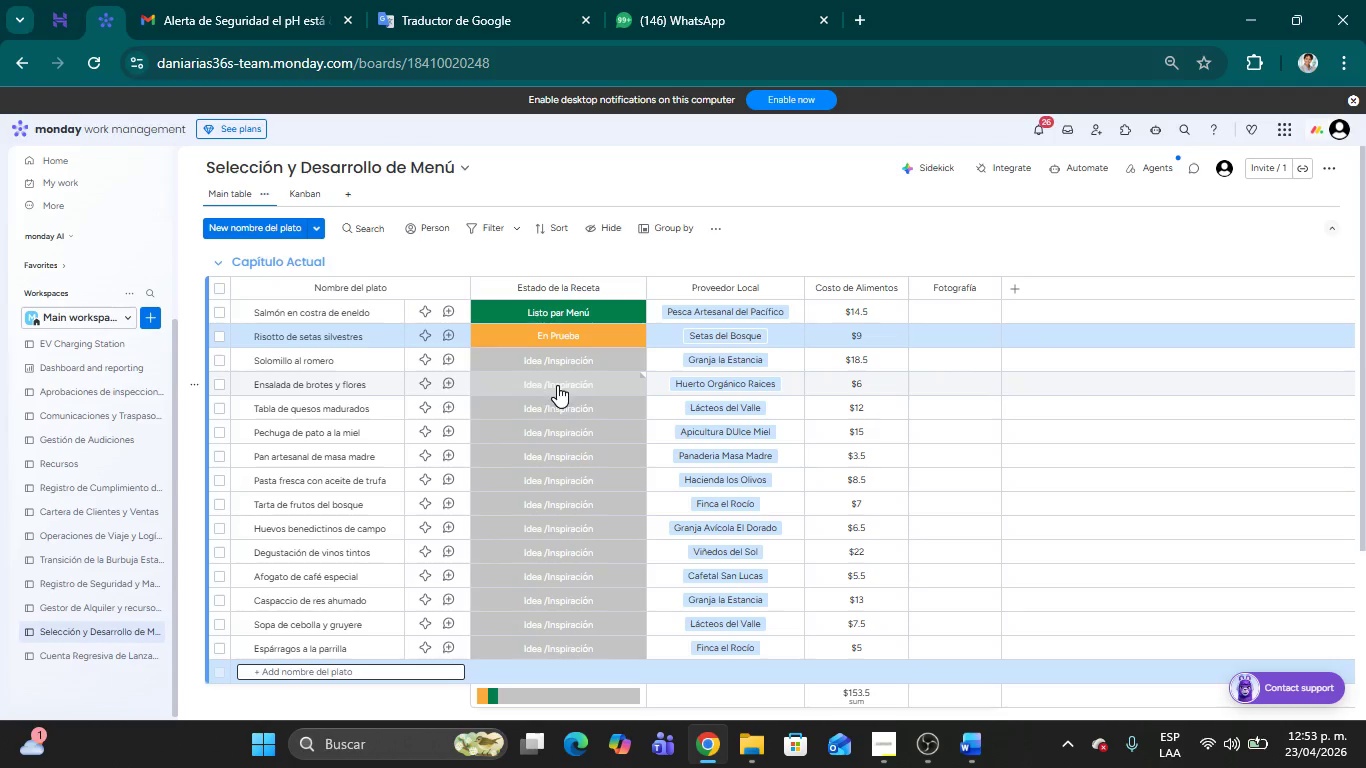 
left_click([553, 361])
 